 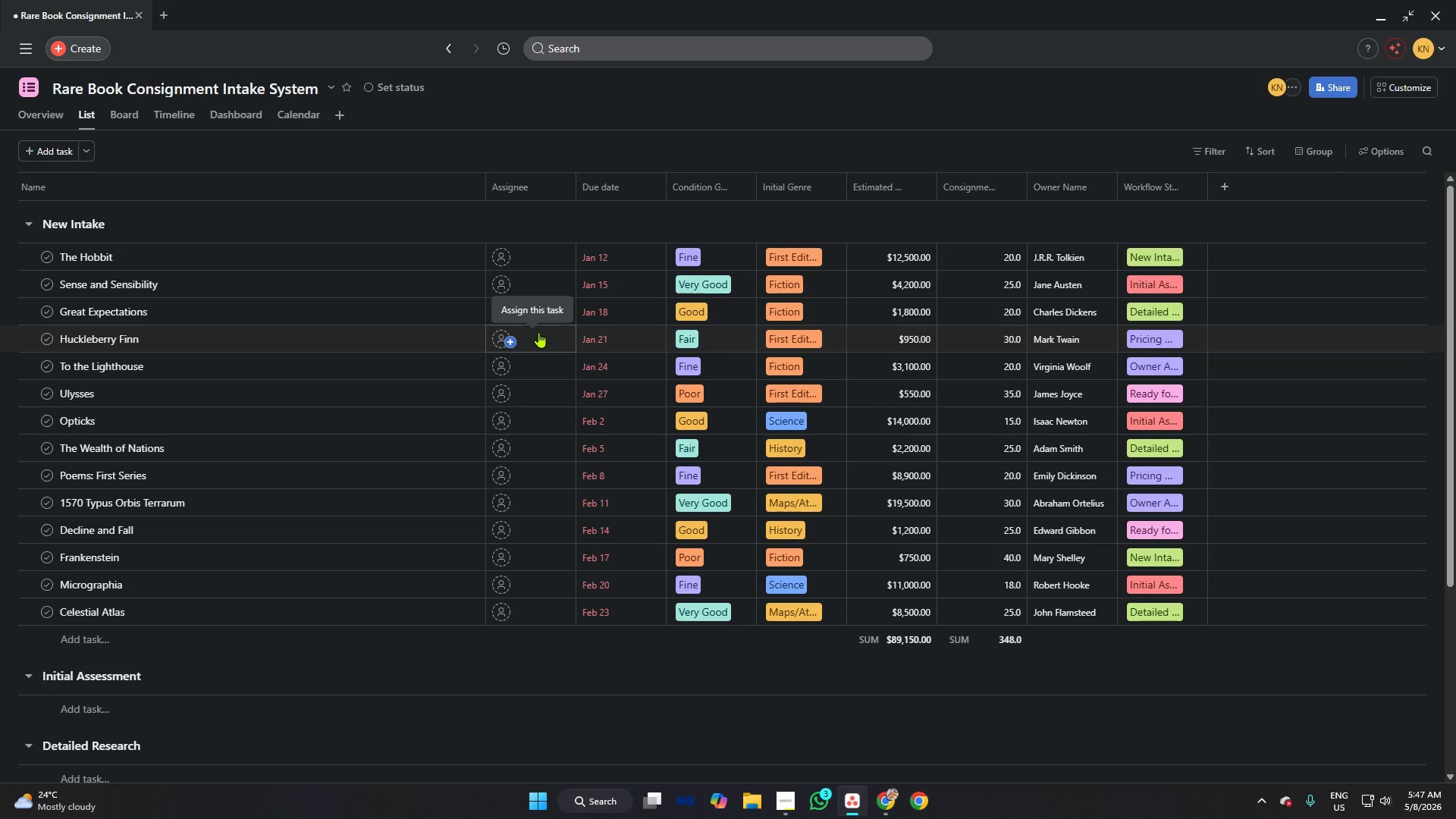 
key(Meta+Shift+S)
 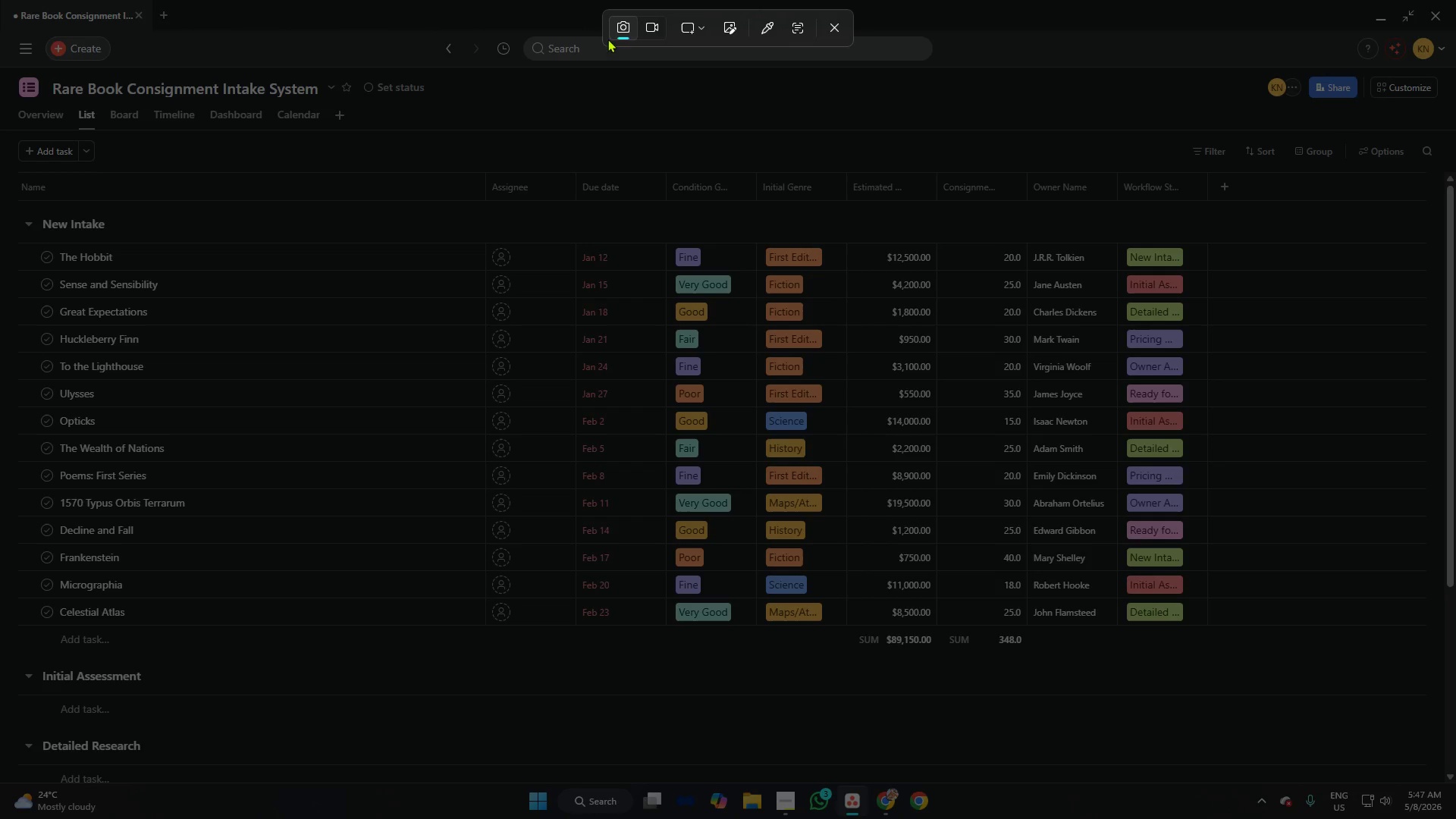 
left_click([653, 21])
 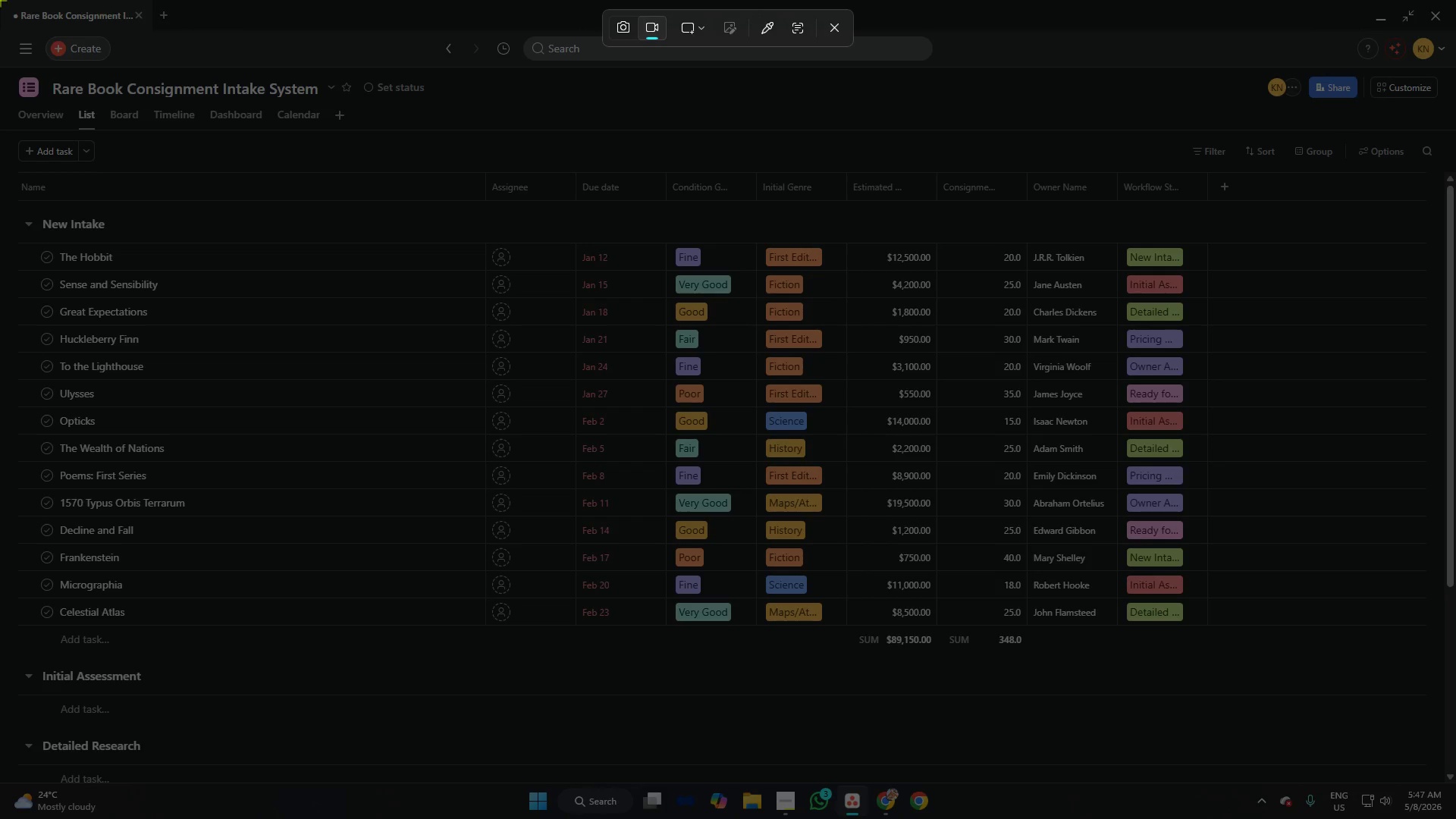 
left_click_drag(start_coordinate=[0, 0], to_coordinate=[1455, 784])
 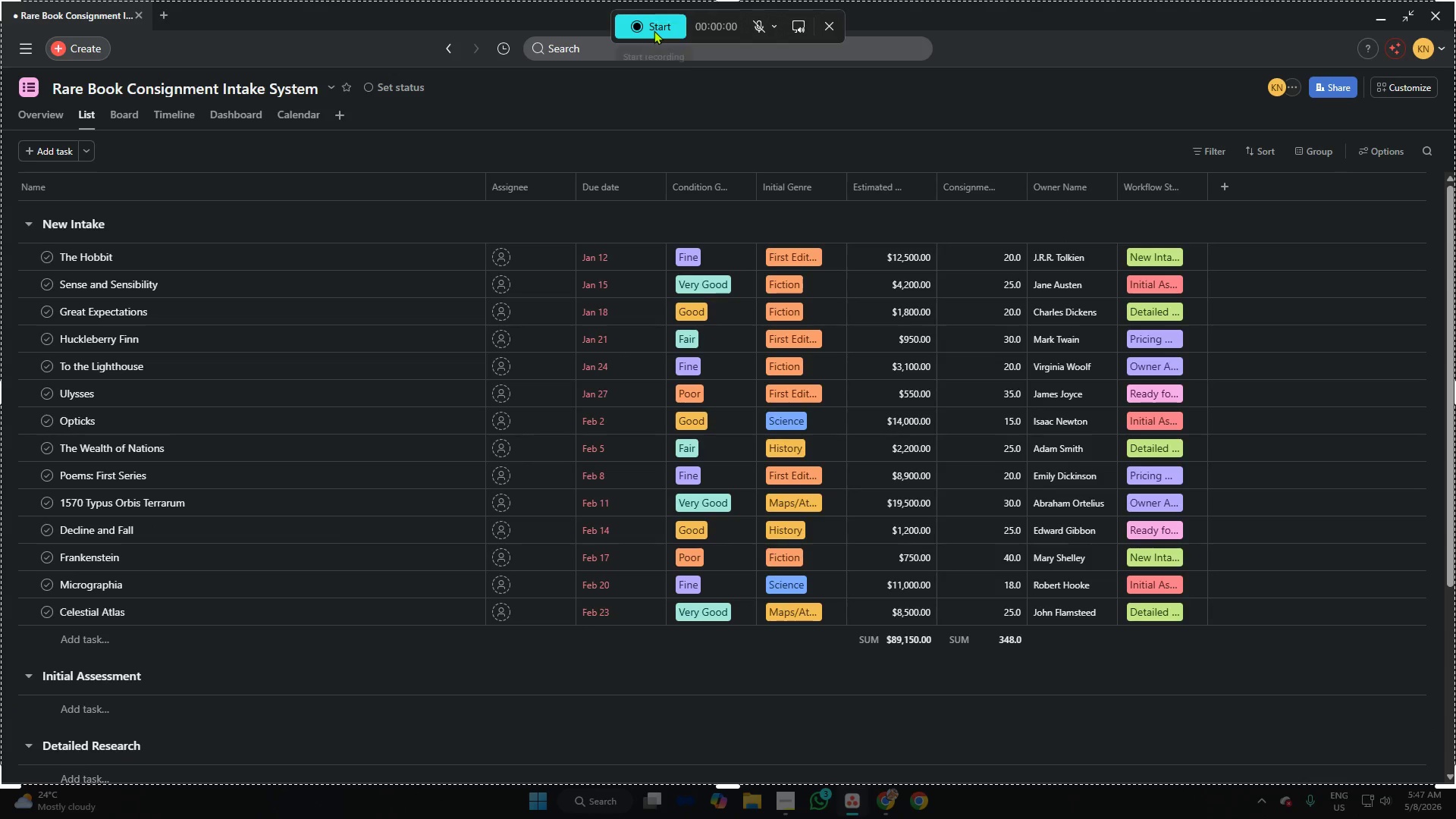 
left_click([654, 30])
 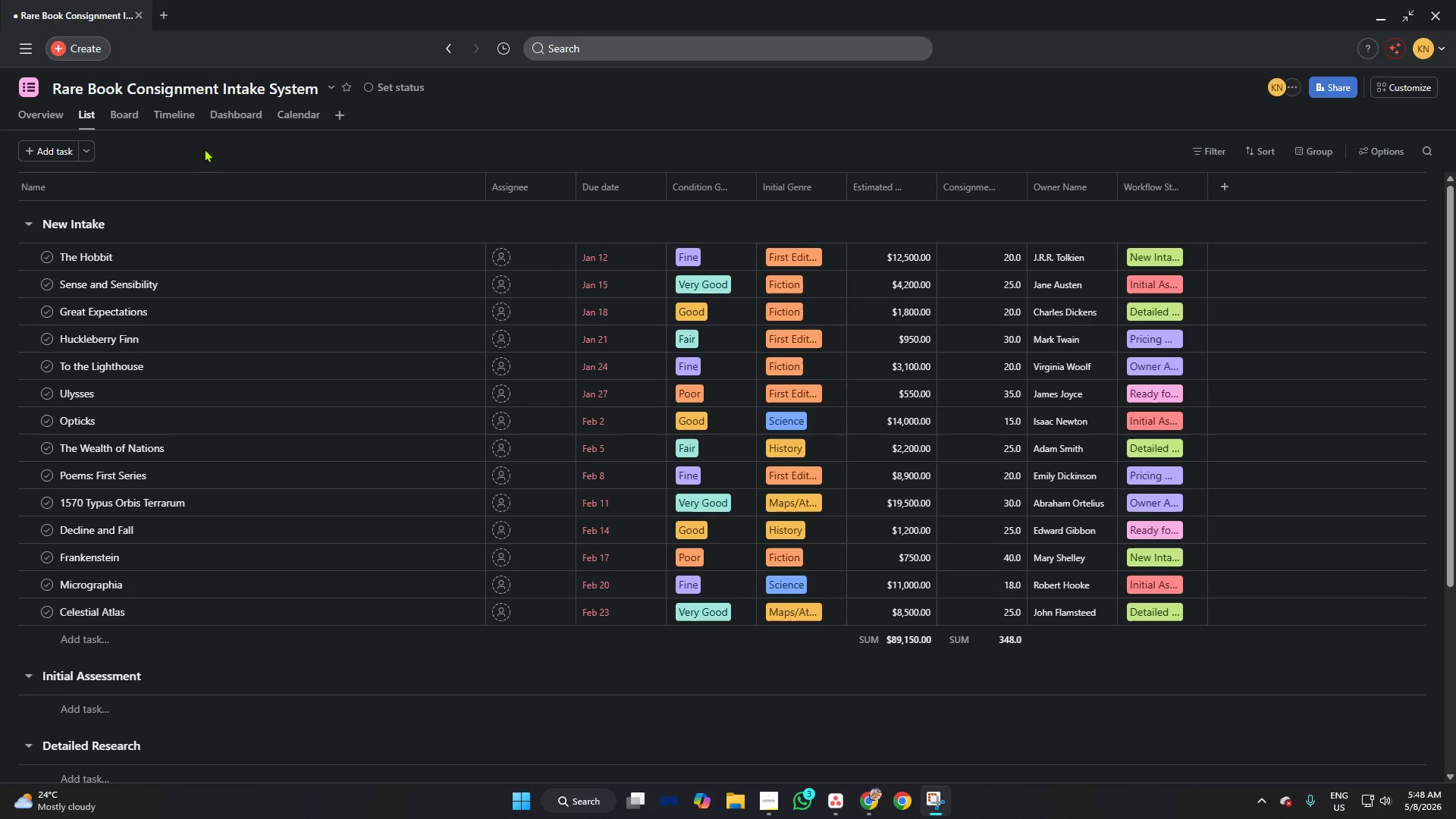 
wait(5.94)
 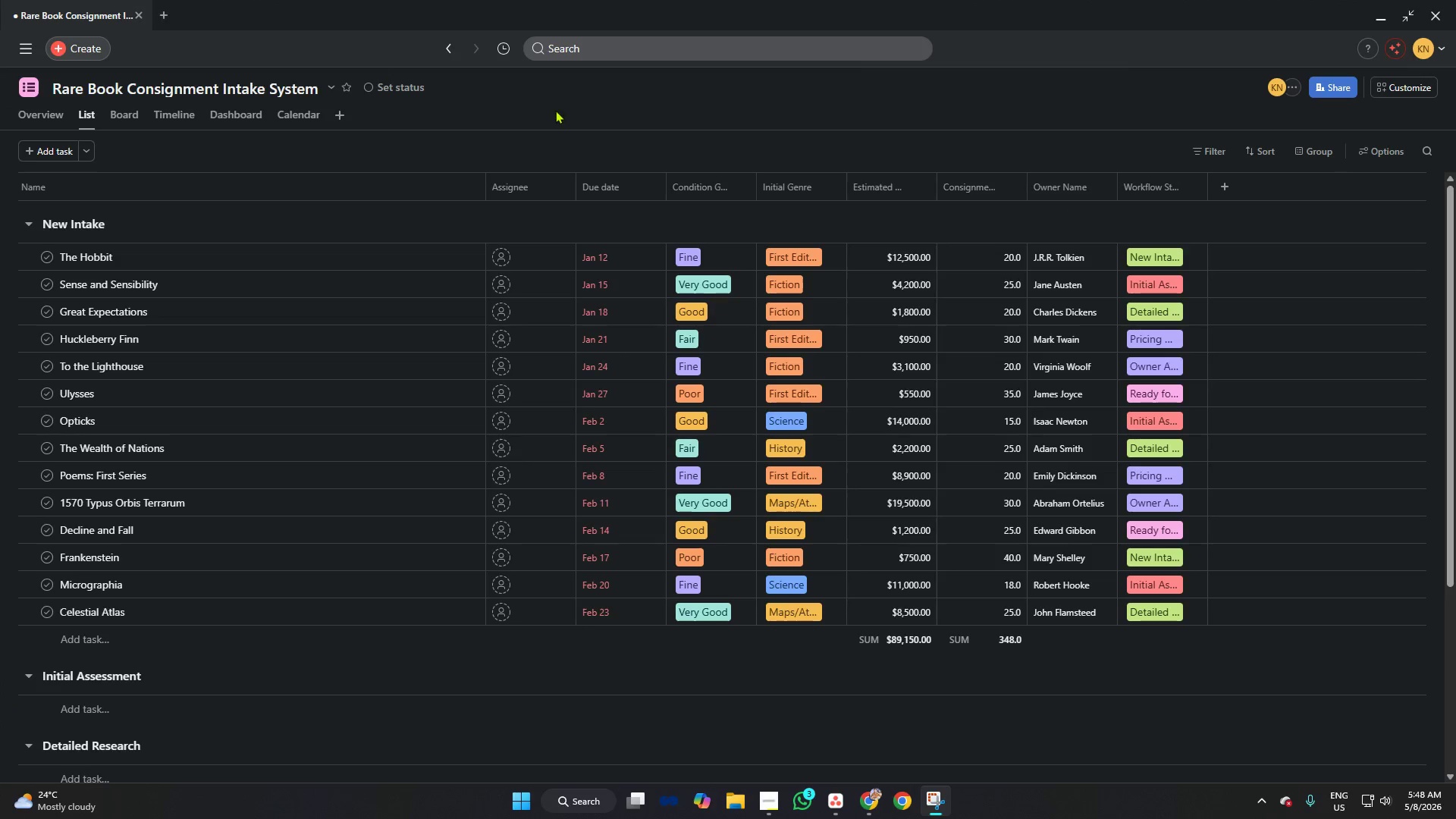 
scroll: coordinate [440, 325], scroll_direction: down, amount: 4.0
 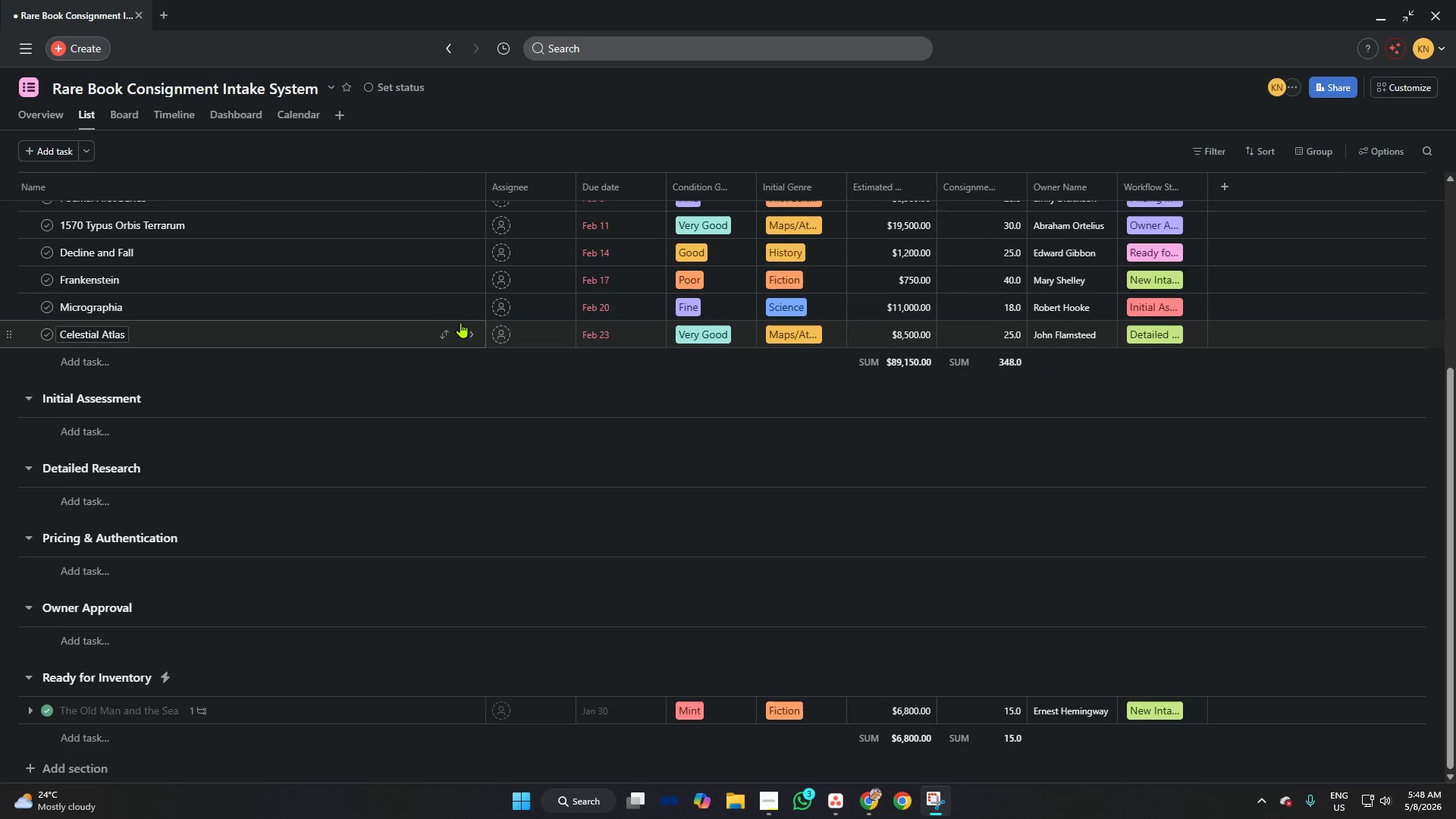 
scroll: coordinate [371, 224], scroll_direction: up, amount: 3.0
 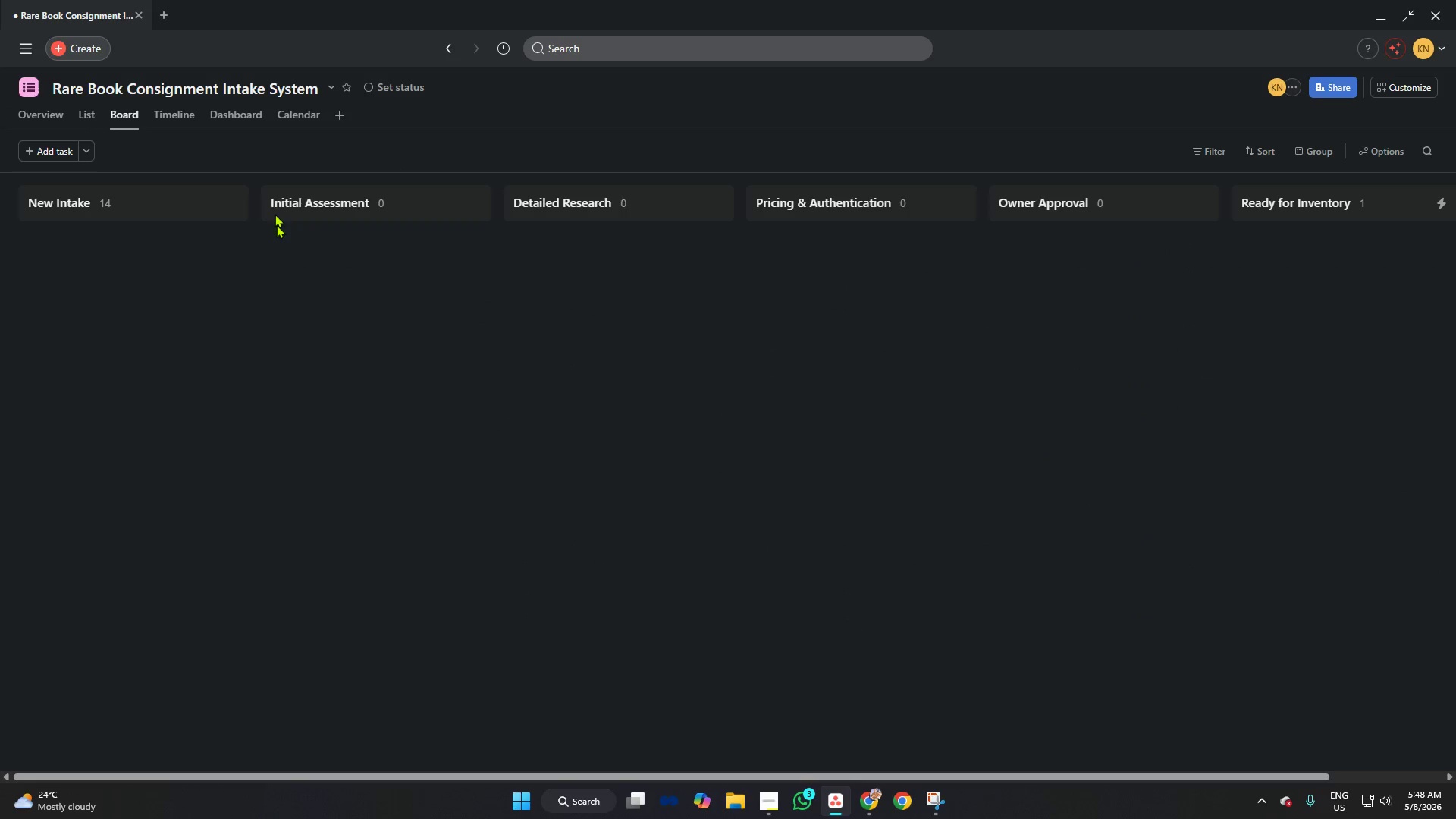 
scroll: coordinate [113, 319], scroll_direction: down, amount: 3.0
 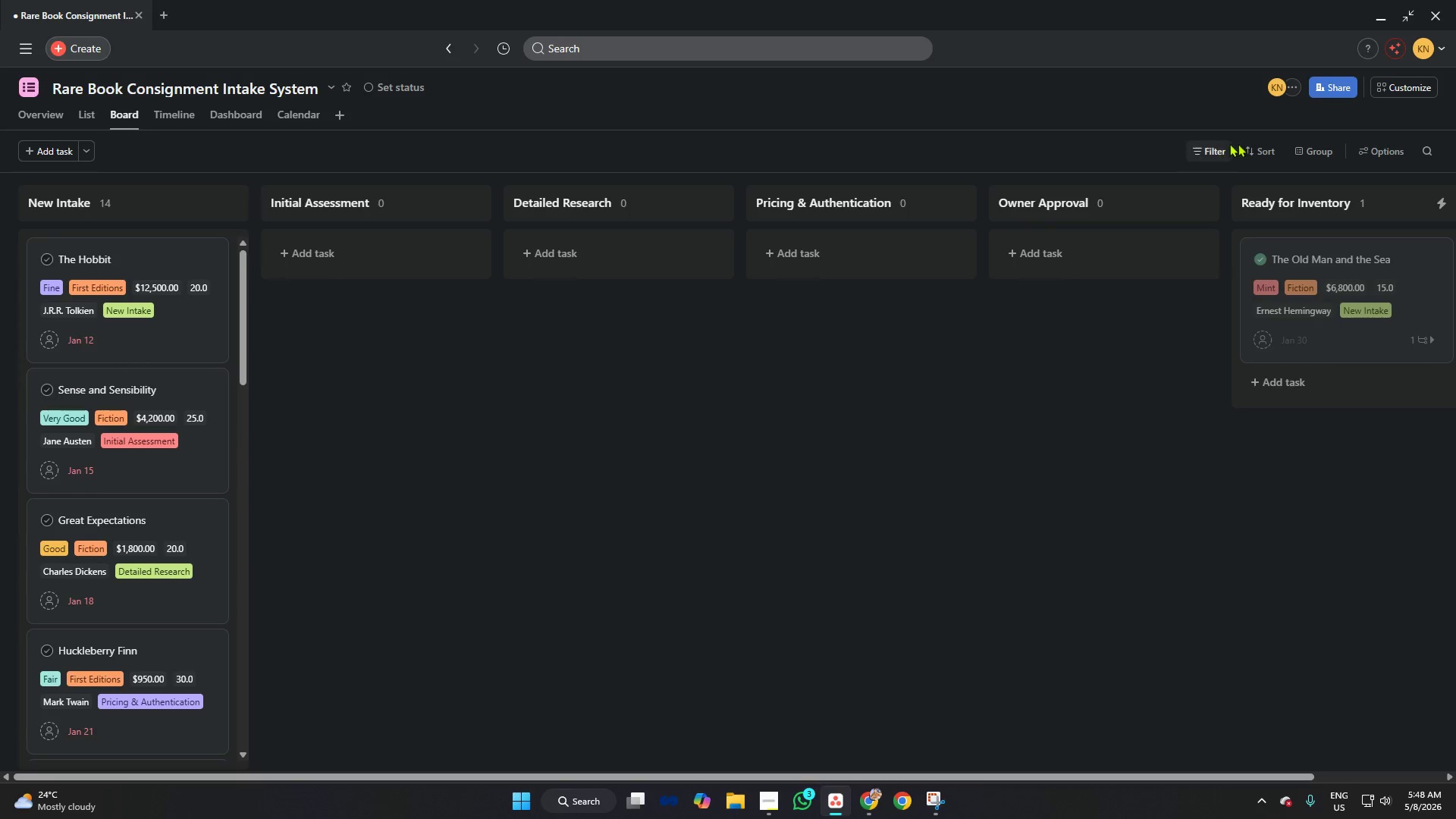 
left_click([1260, 143])
 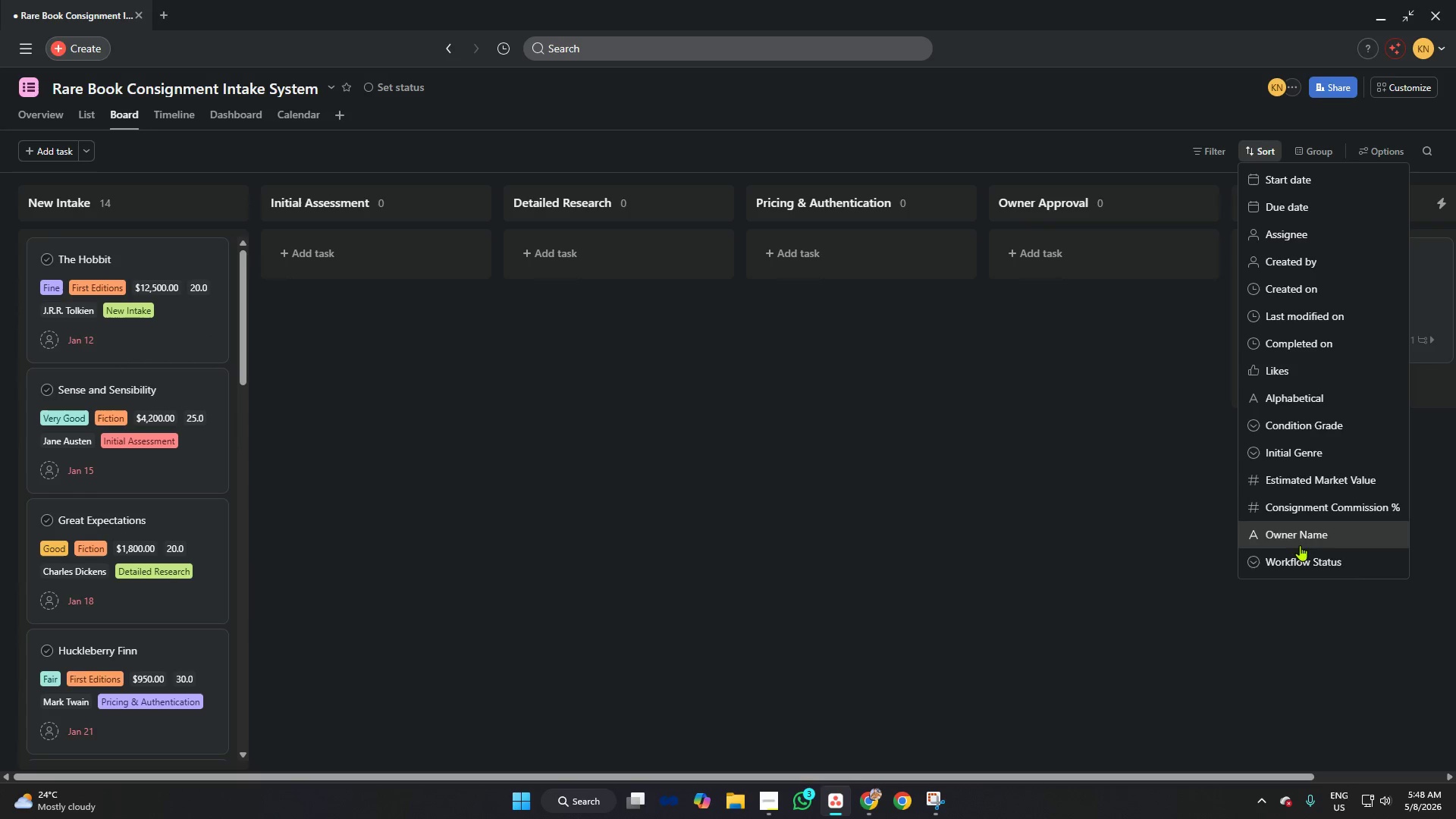 
left_click([1301, 560])
 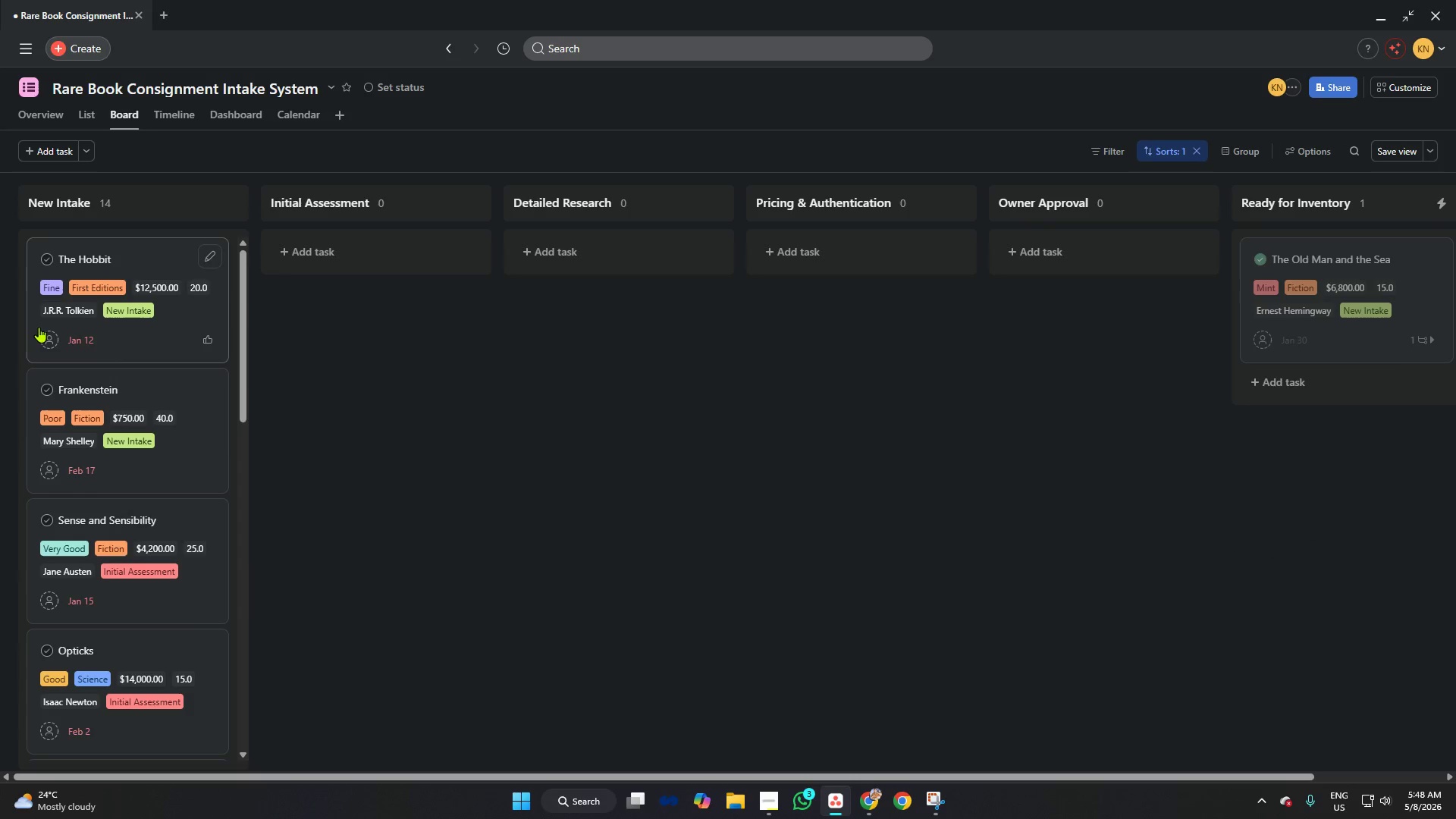 
scroll: coordinate [162, 323], scroll_direction: up, amount: 5.0
 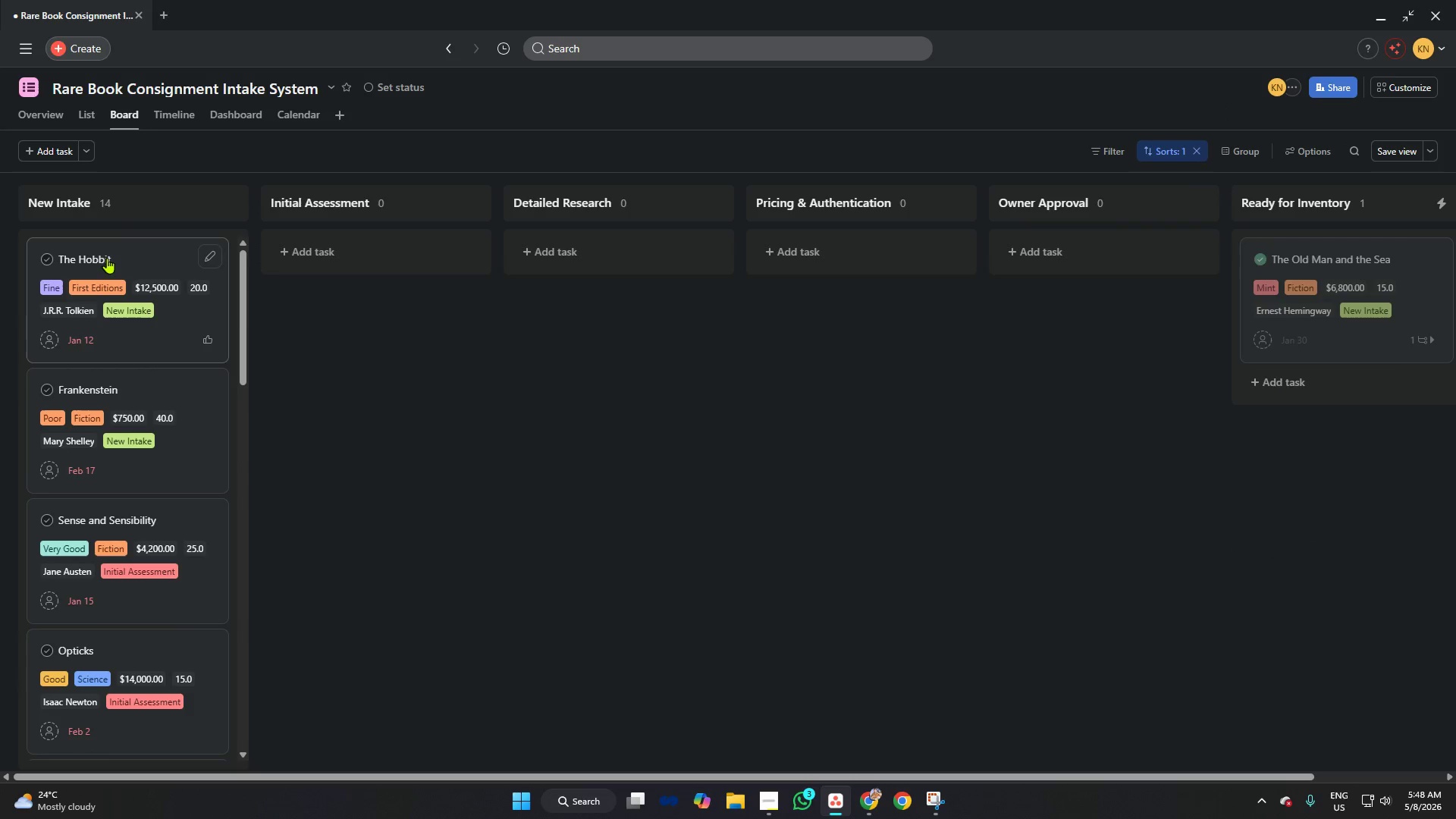 
left_click_drag(start_coordinate=[130, 254], to_coordinate=[1243, 244])
 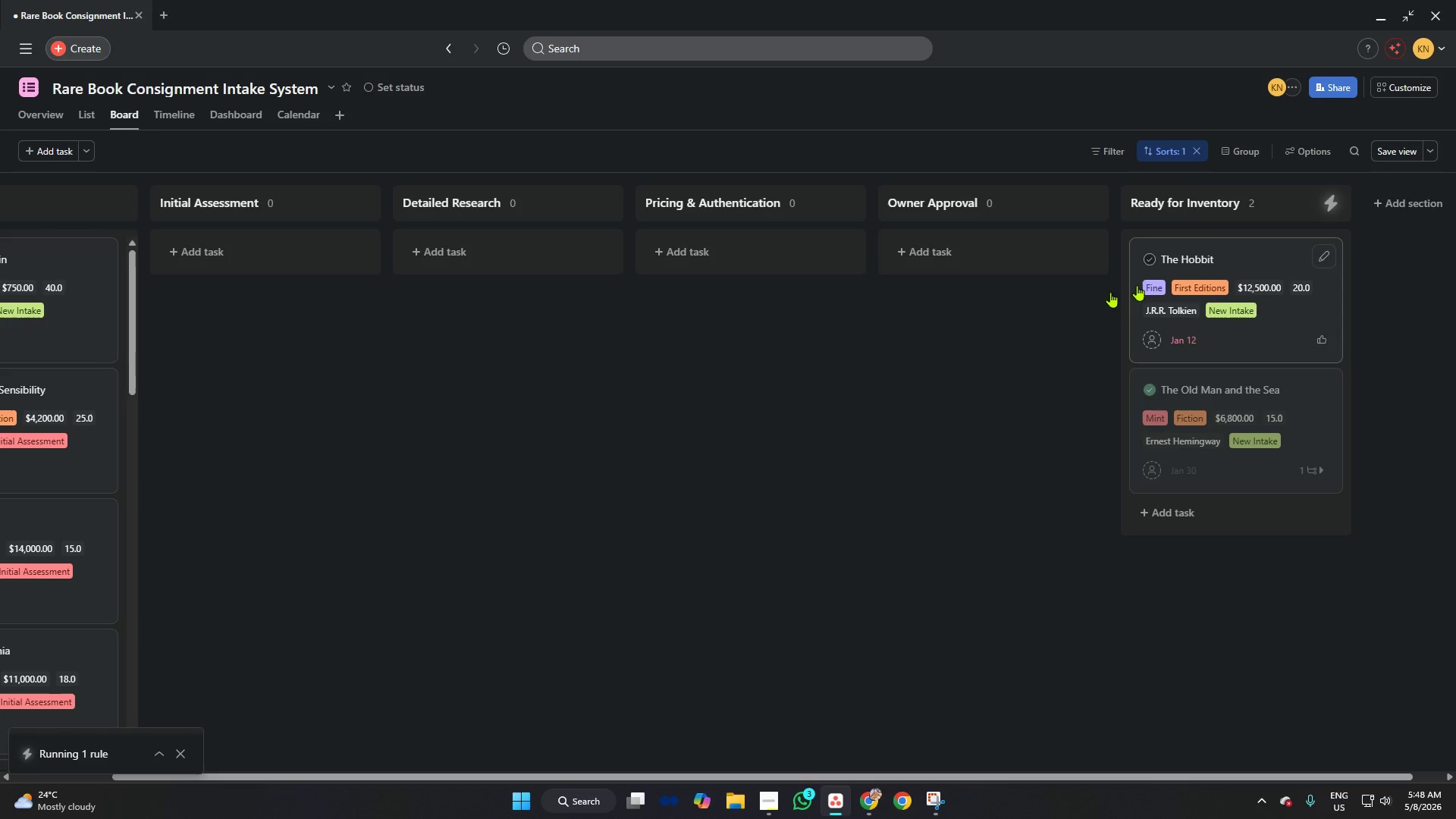 
left_click_drag(start_coordinate=[30, 516], to_coordinate=[1260, 384])
 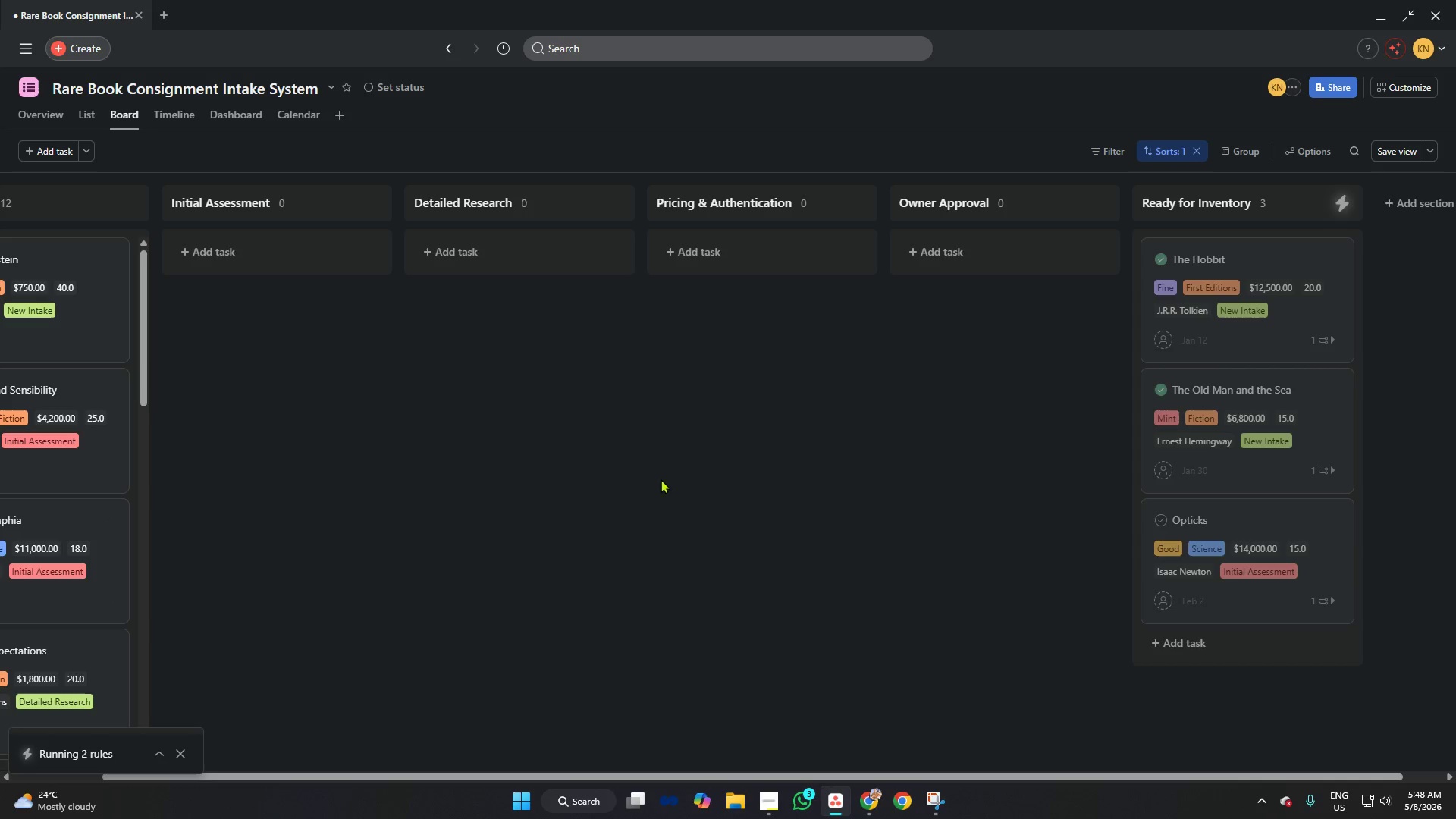 
left_click([159, 757])
 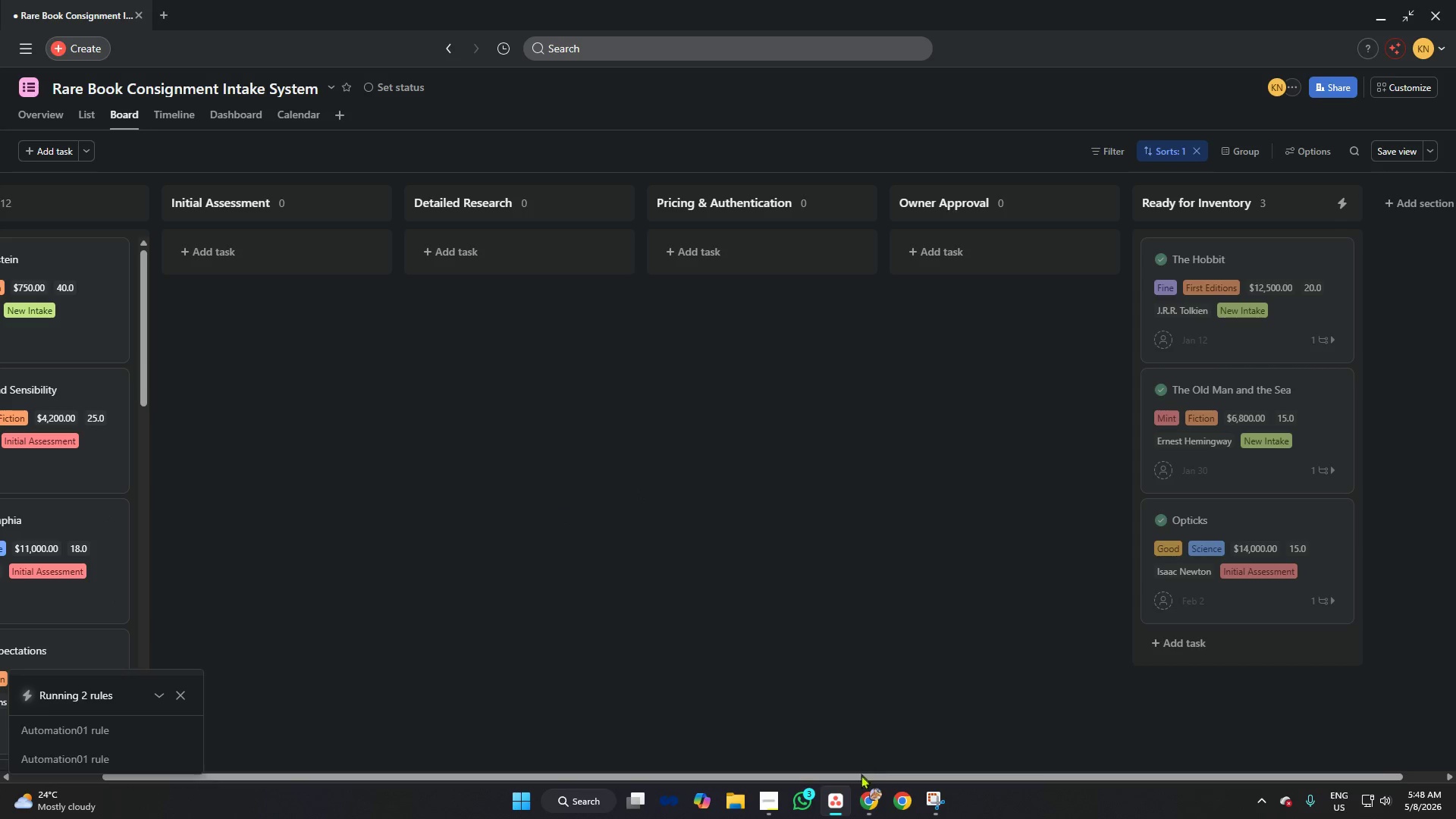 
left_click_drag(start_coordinate=[847, 776], to_coordinate=[585, 761])
 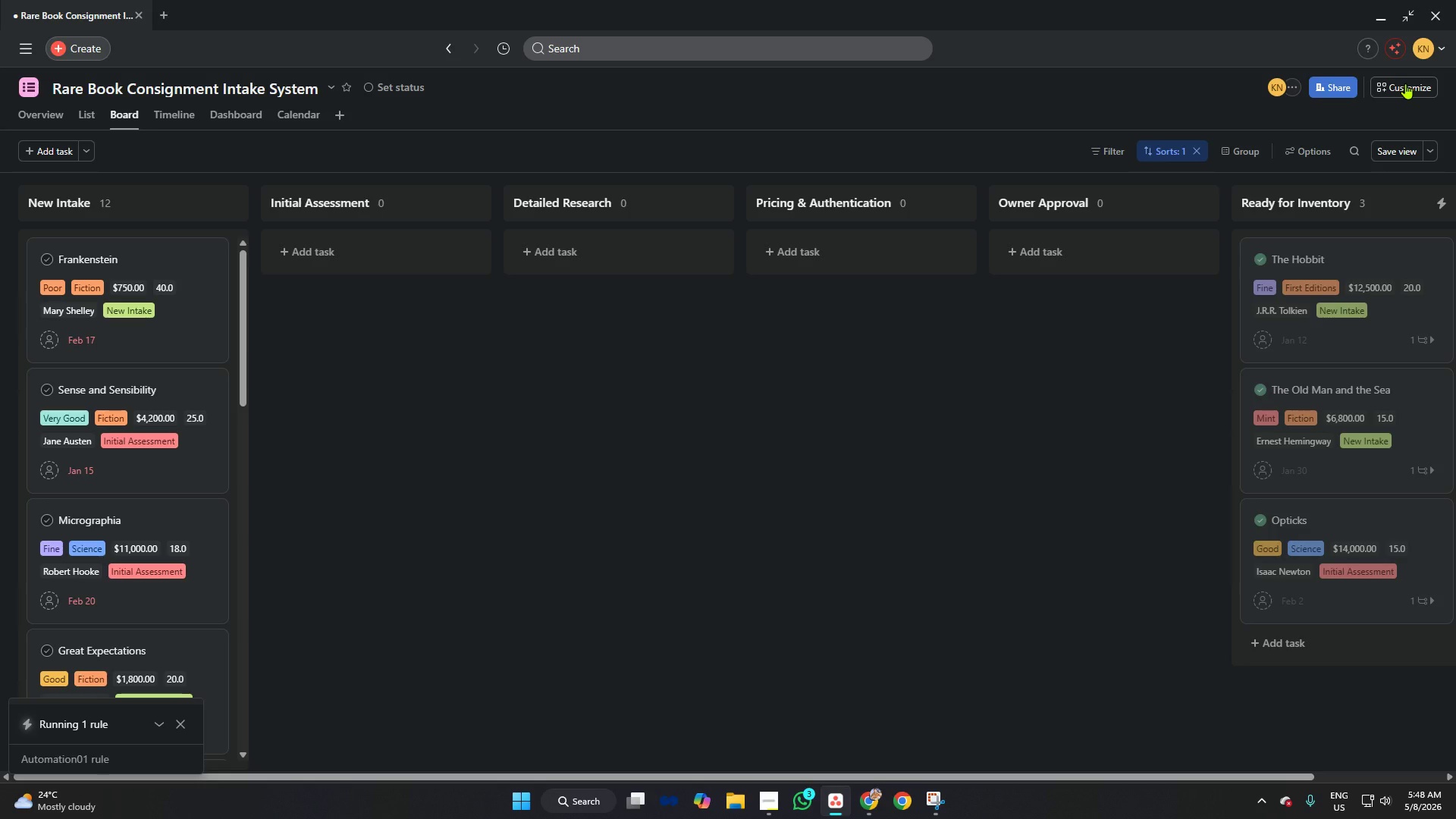 
wait(6.11)
 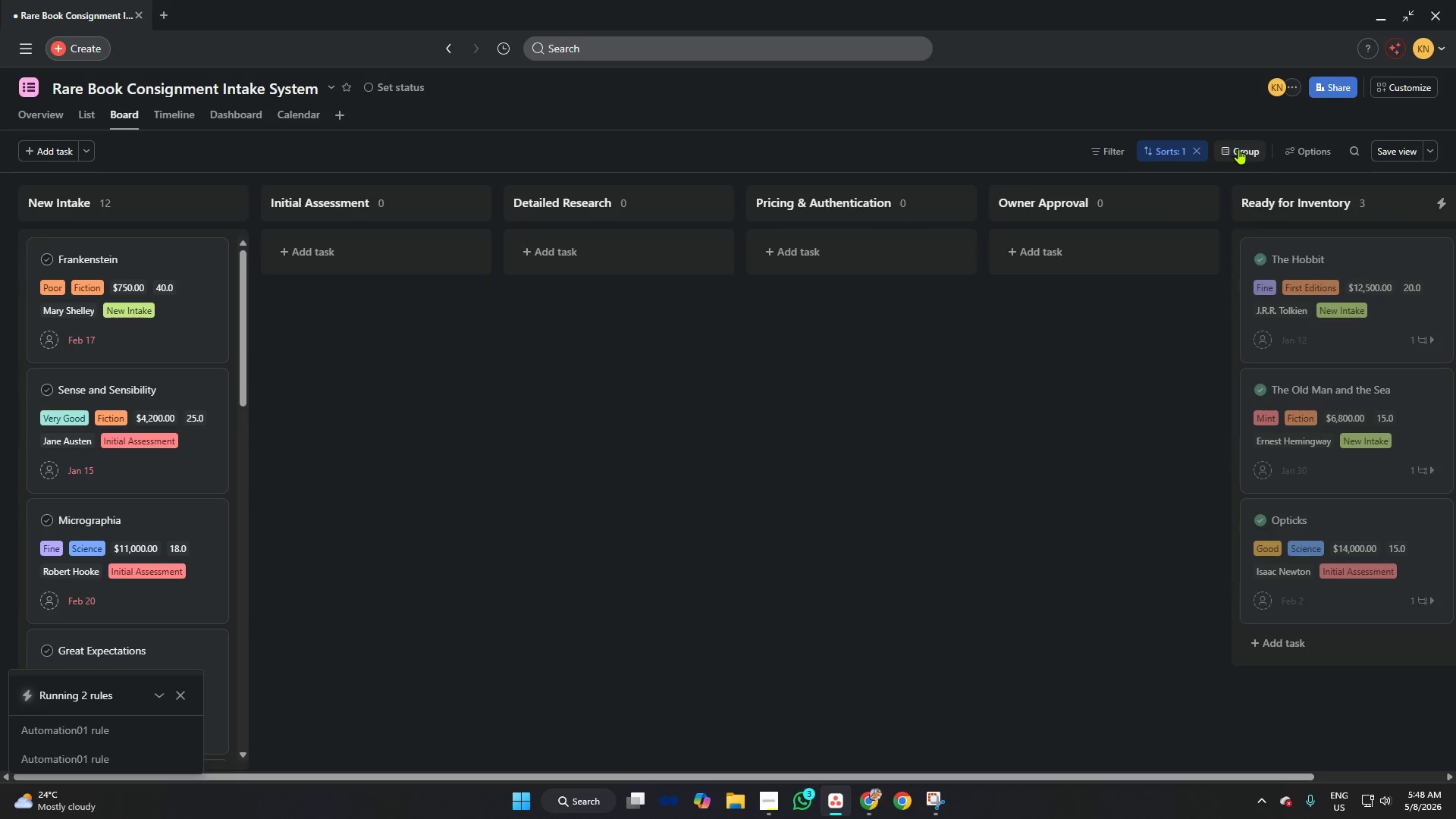 
left_click([168, 118])
 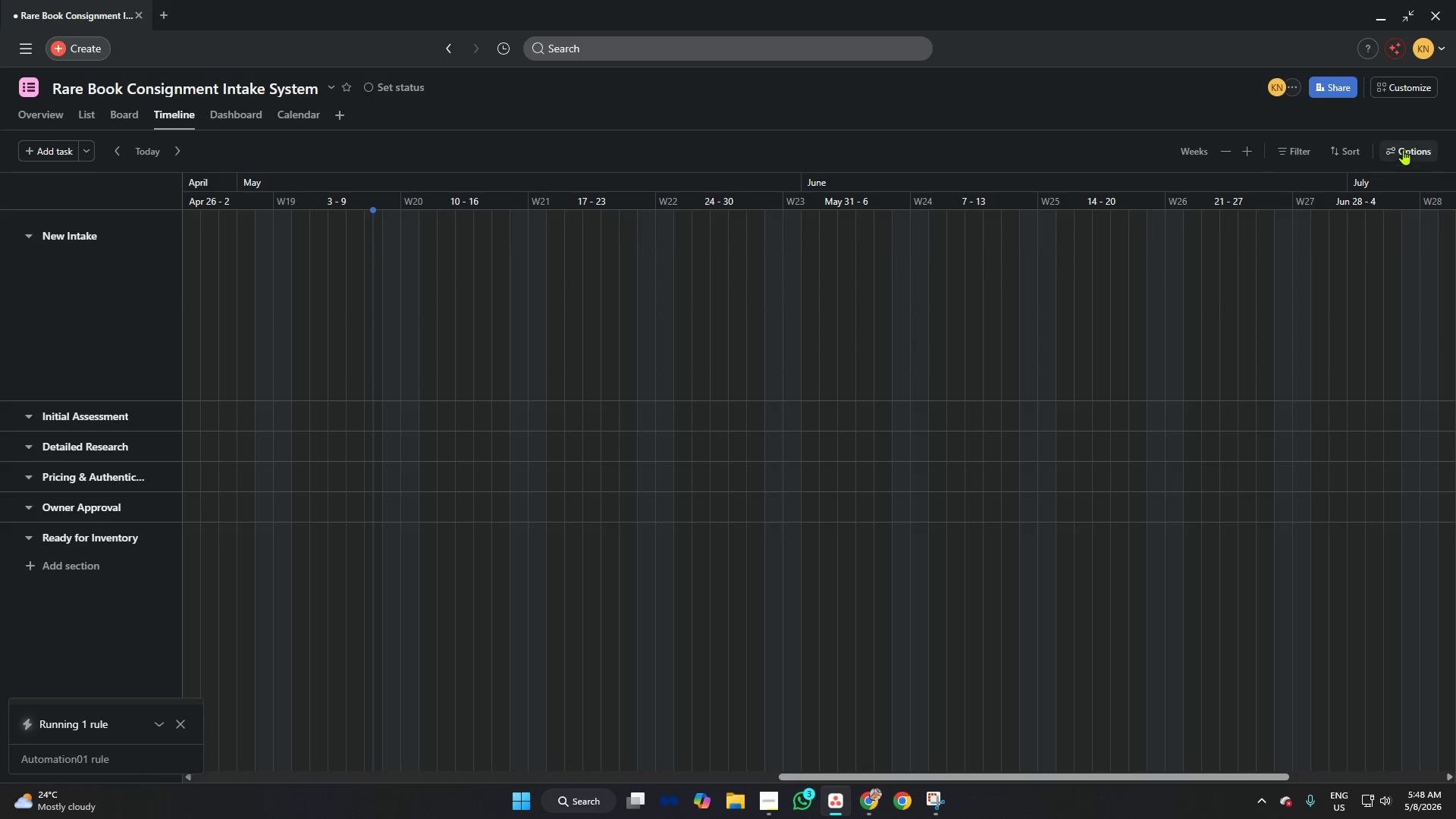 
left_click([1398, 149])
 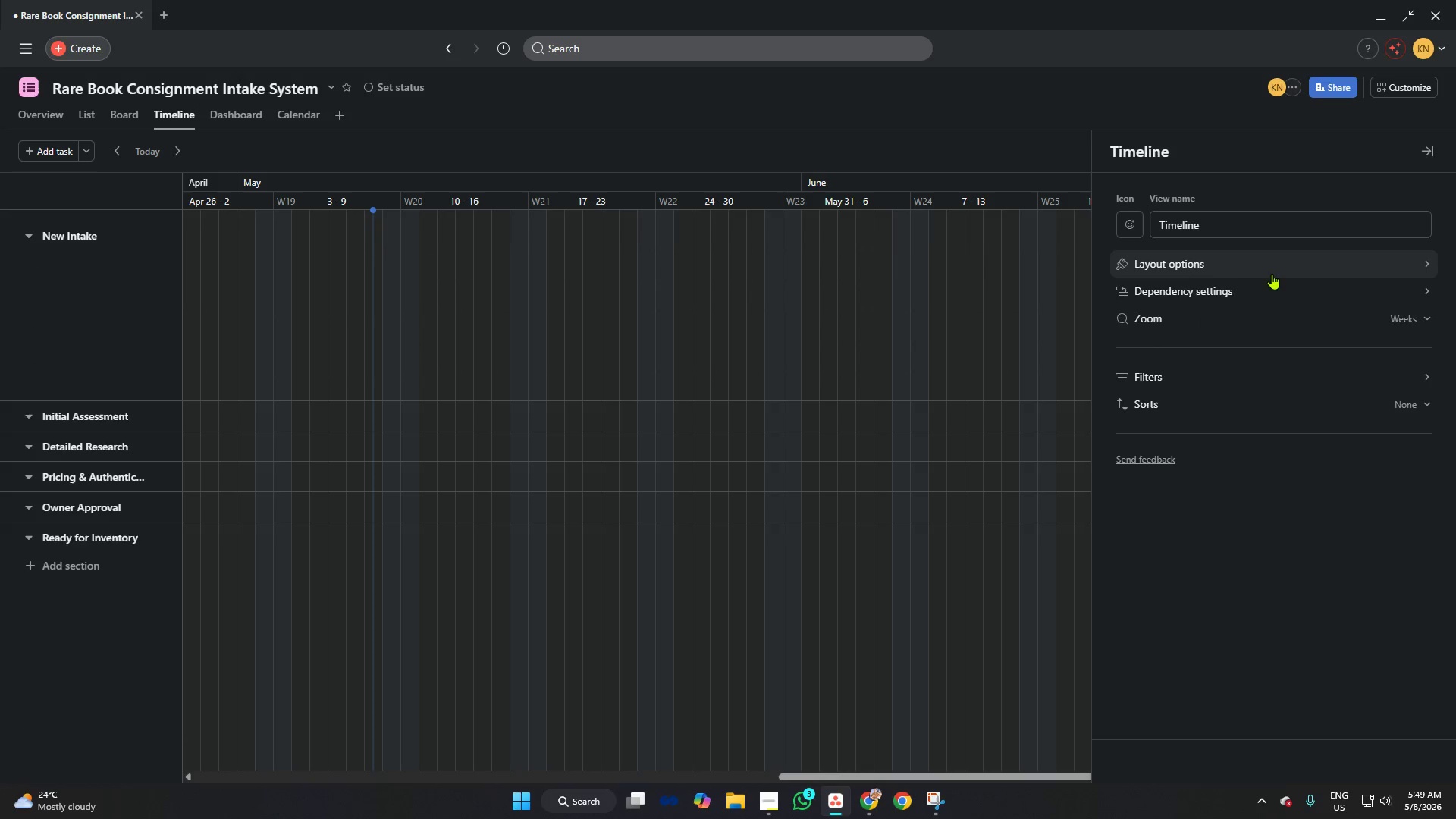 
left_click([1257, 297])
 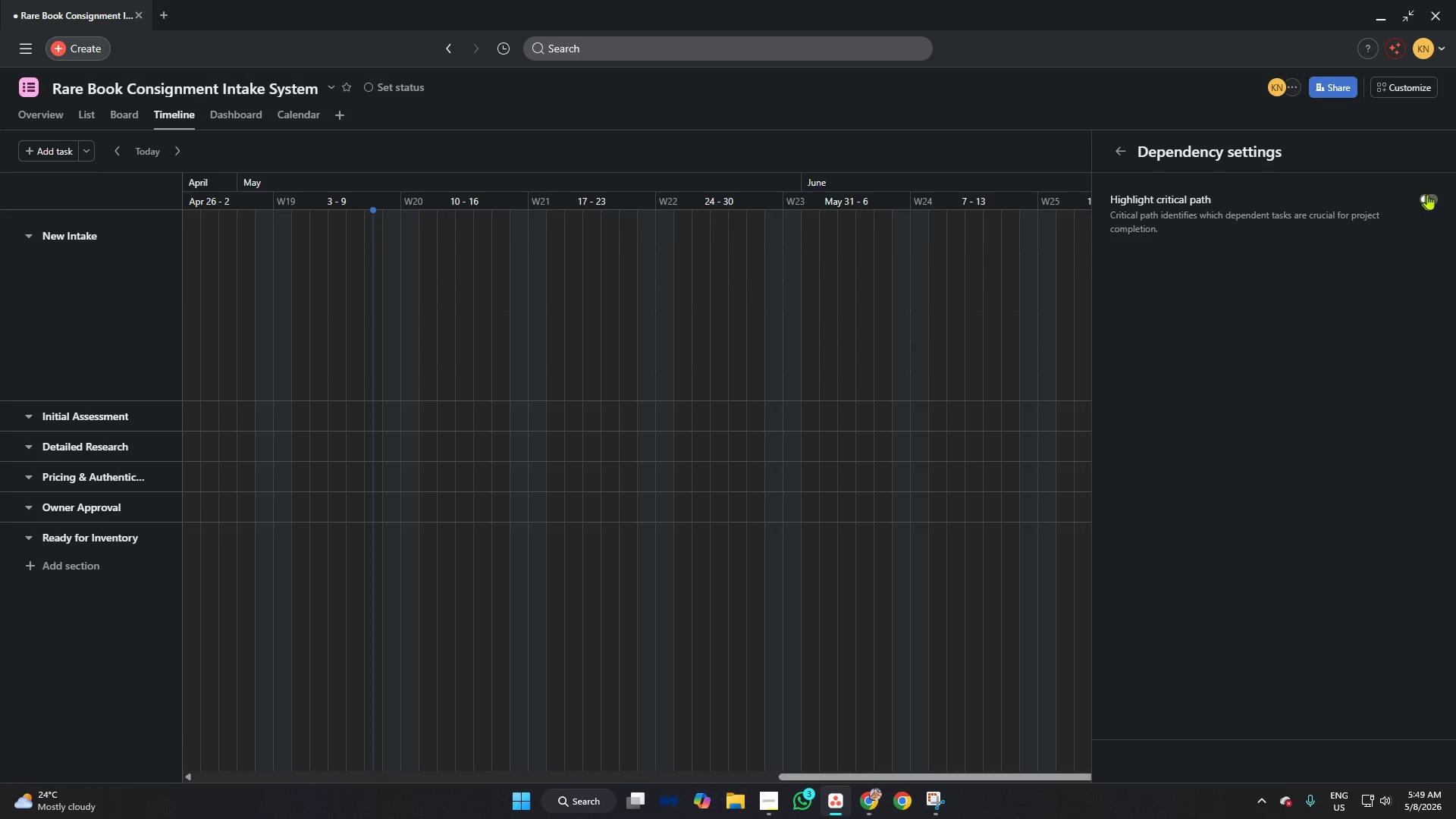 
left_click([1436, 194])
 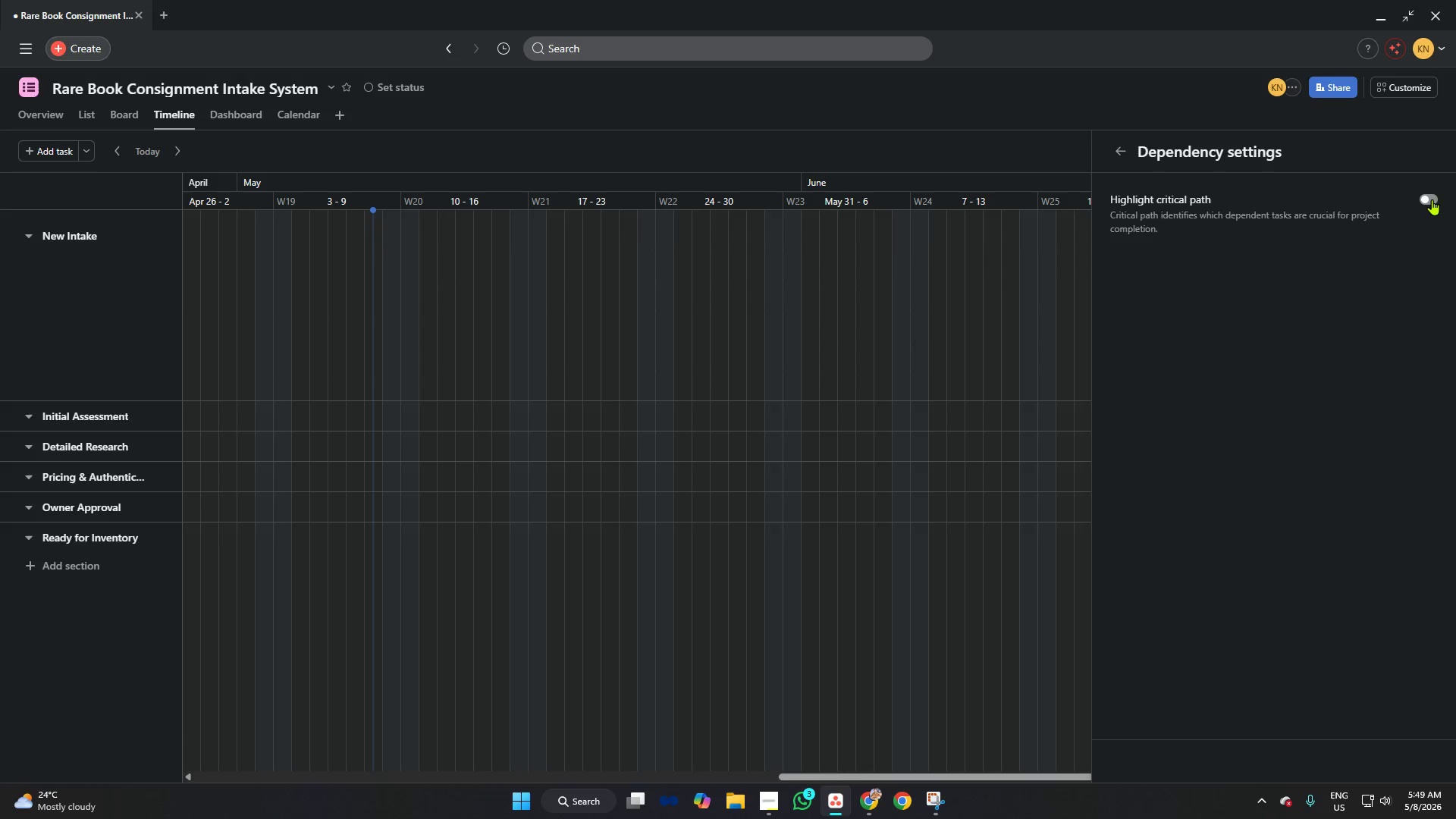 
left_click([1430, 199])
 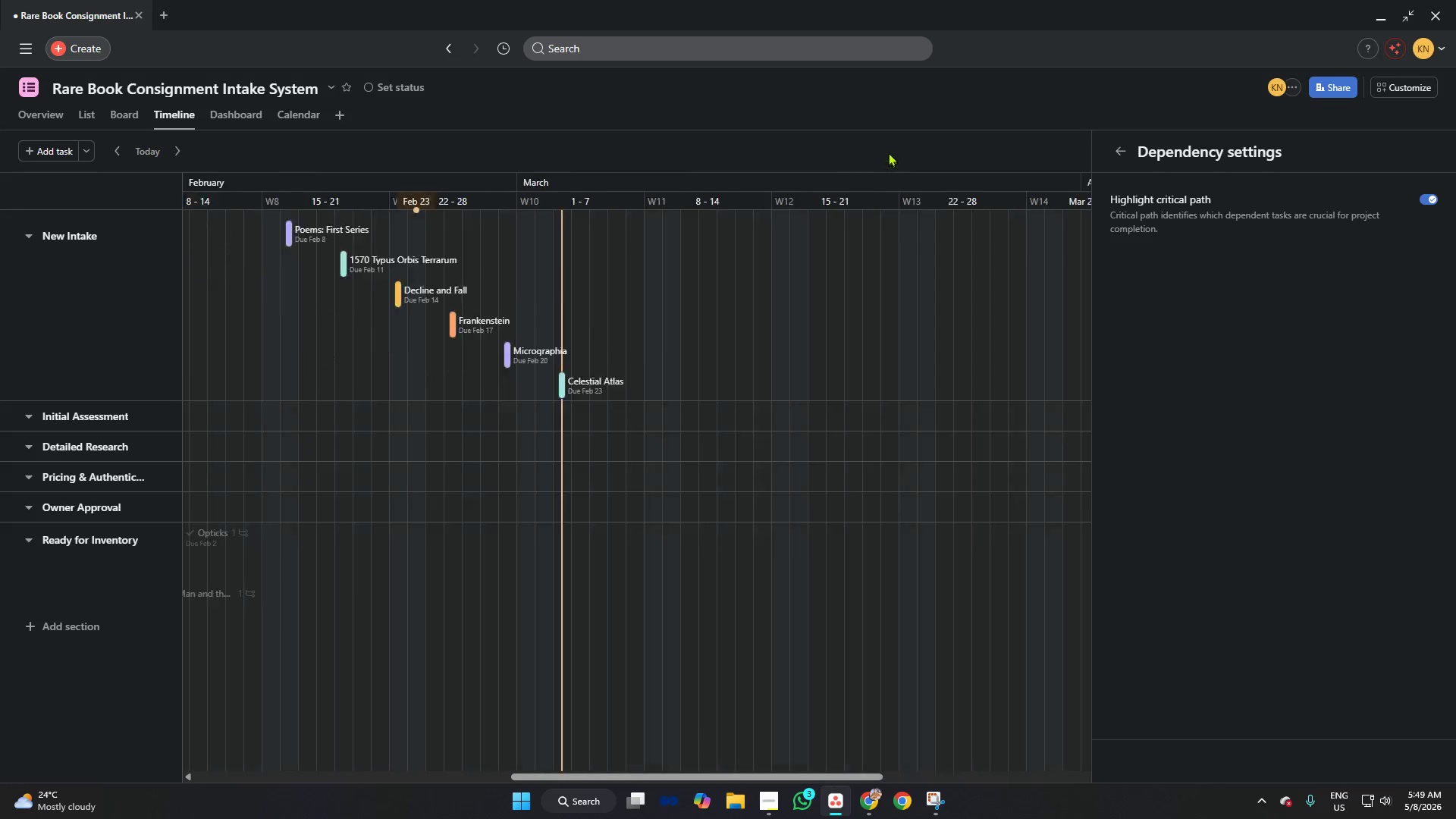 
left_click([886, 145])
 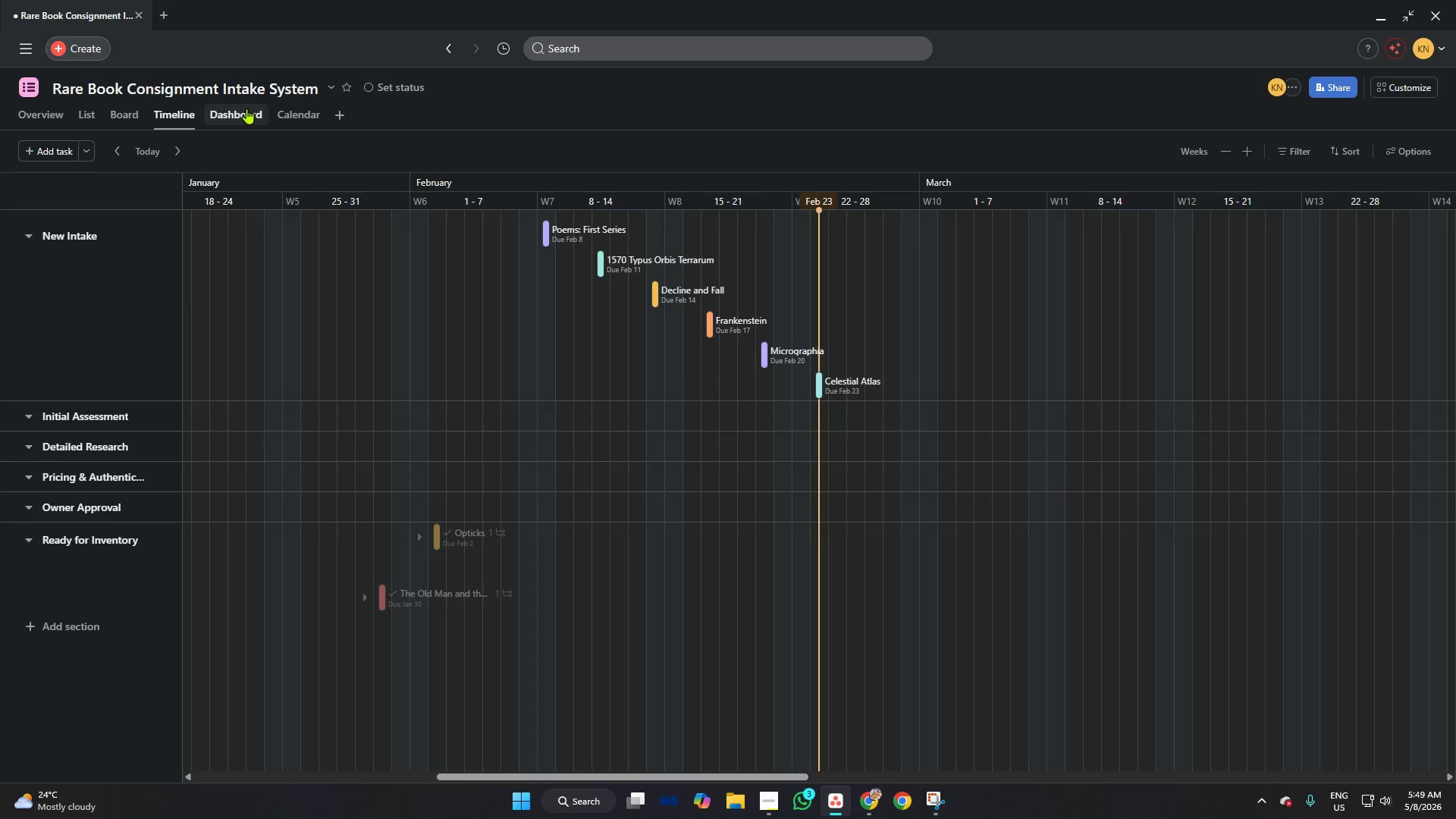 
left_click([246, 108])
 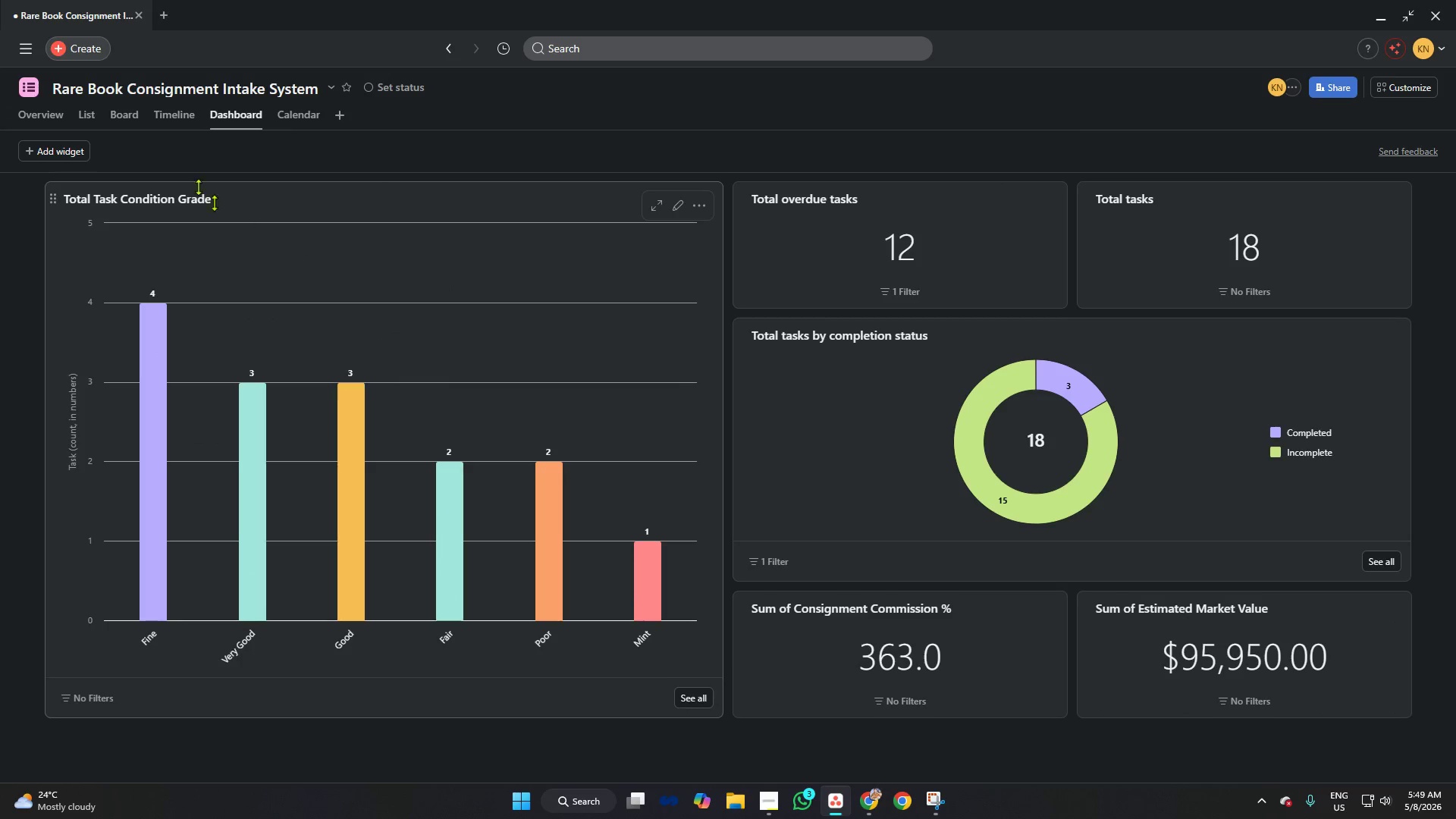 
left_click([121, 115])
 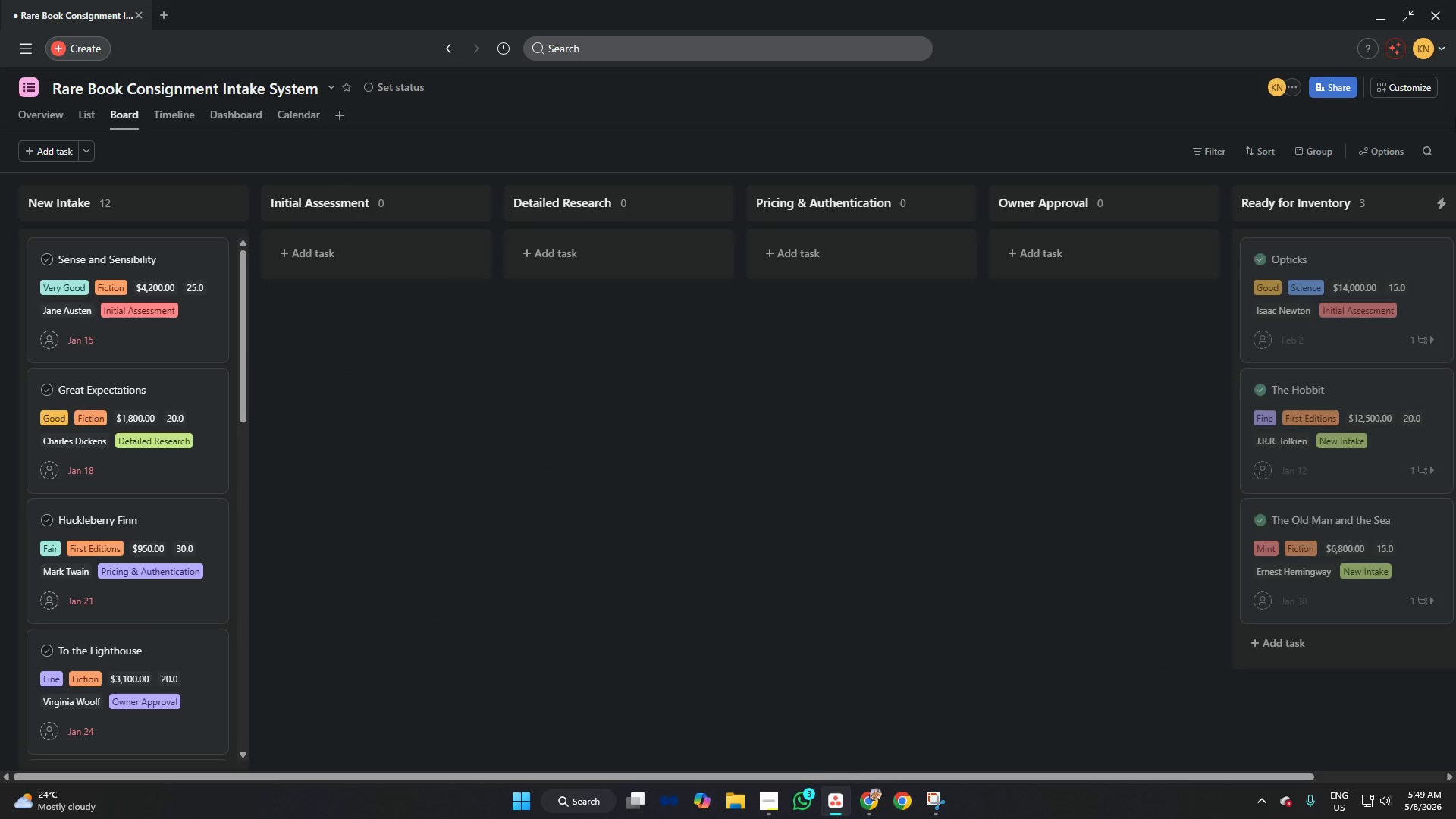 
left_click([1407, 86])
 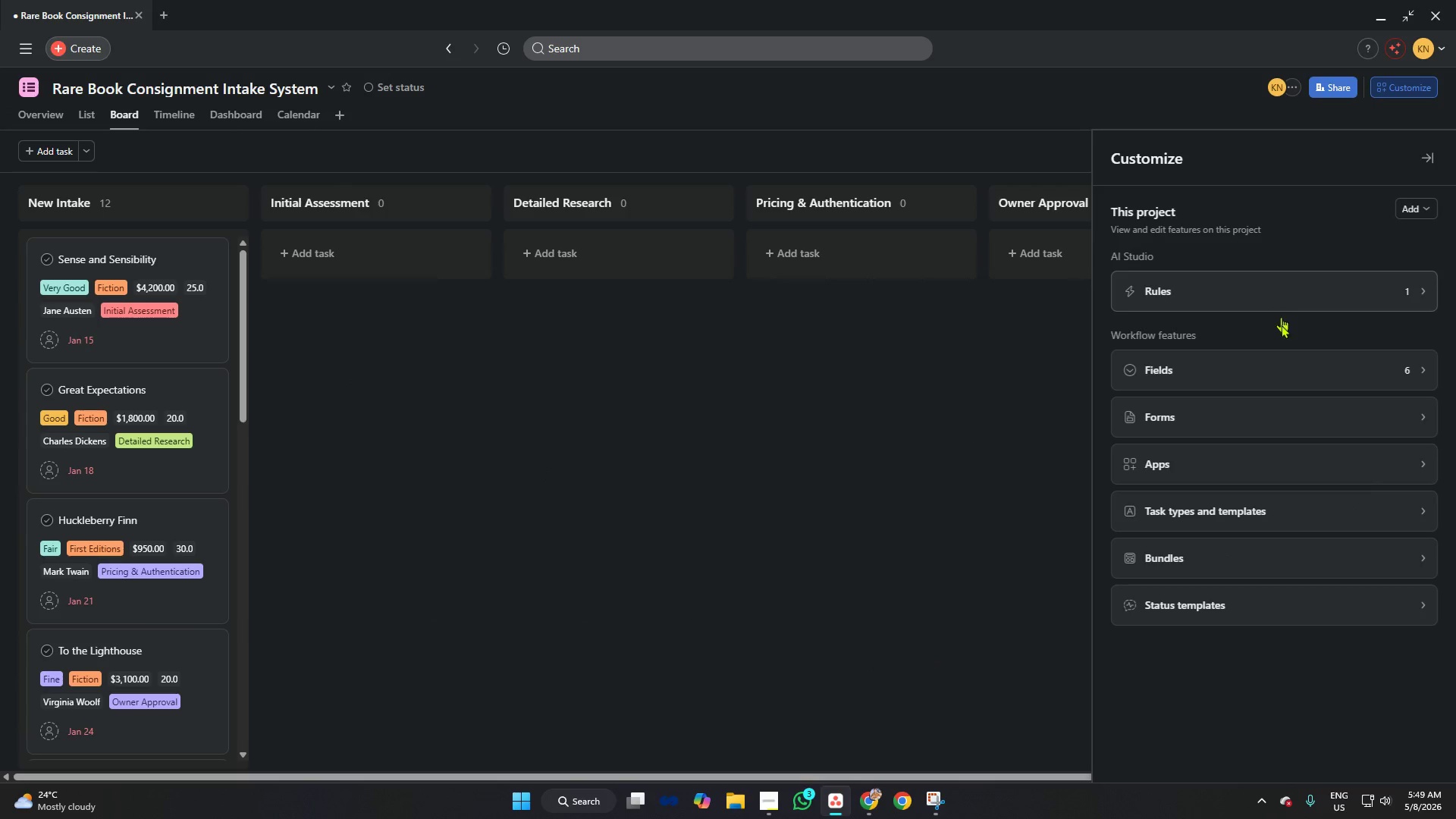 
left_click([1263, 383])
 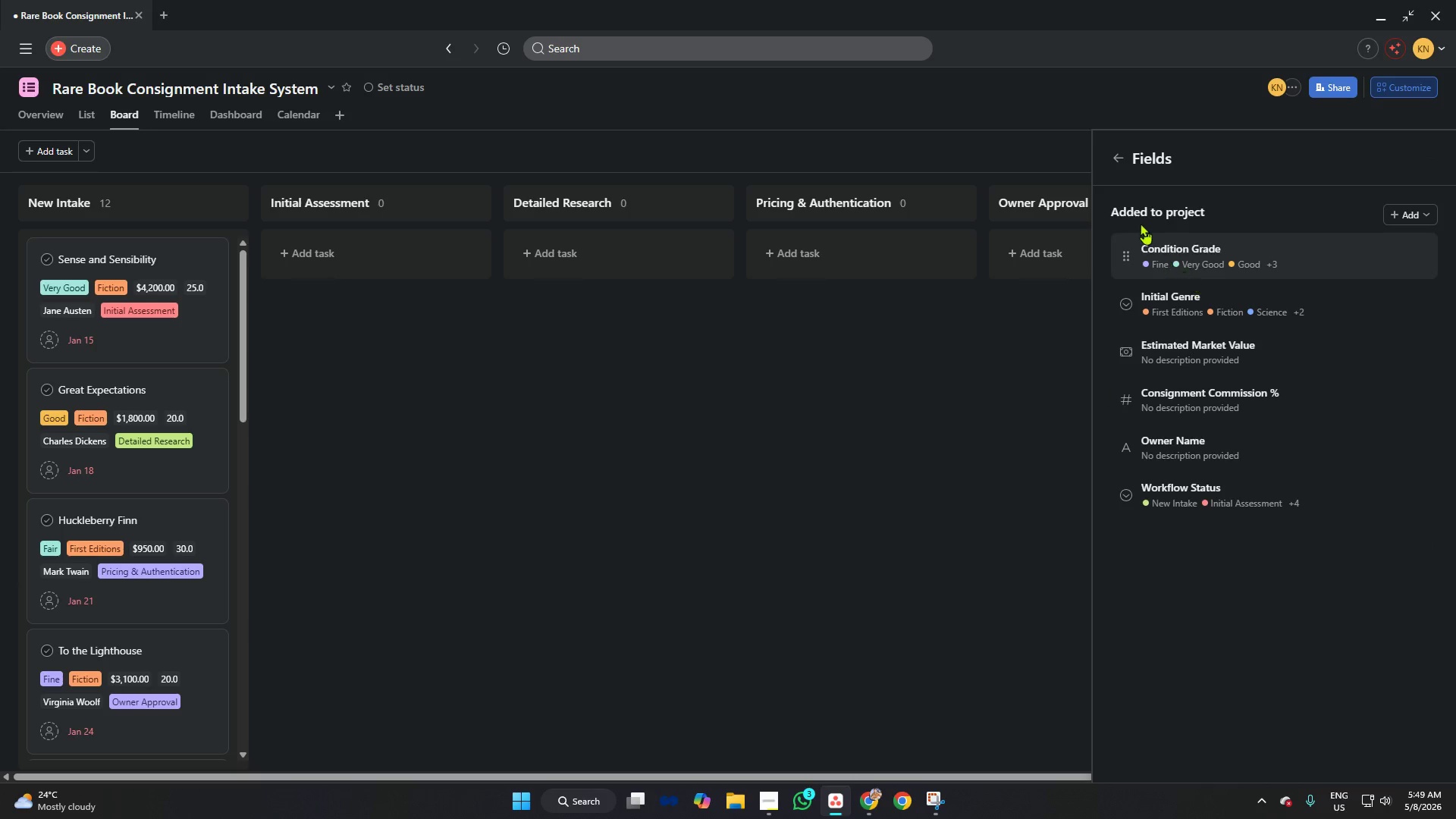 
left_click([1128, 149])
 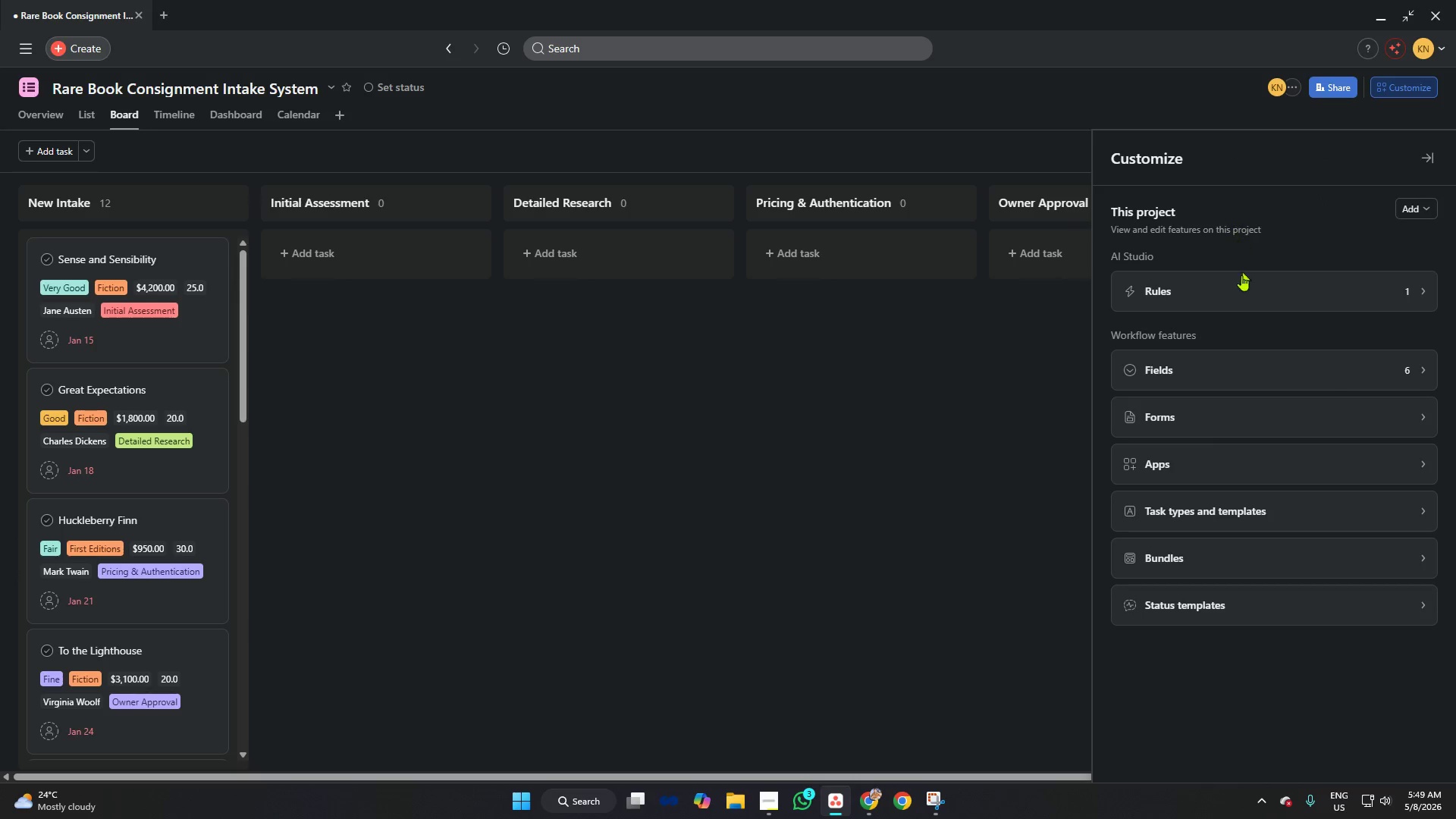 
left_click([1241, 288])
 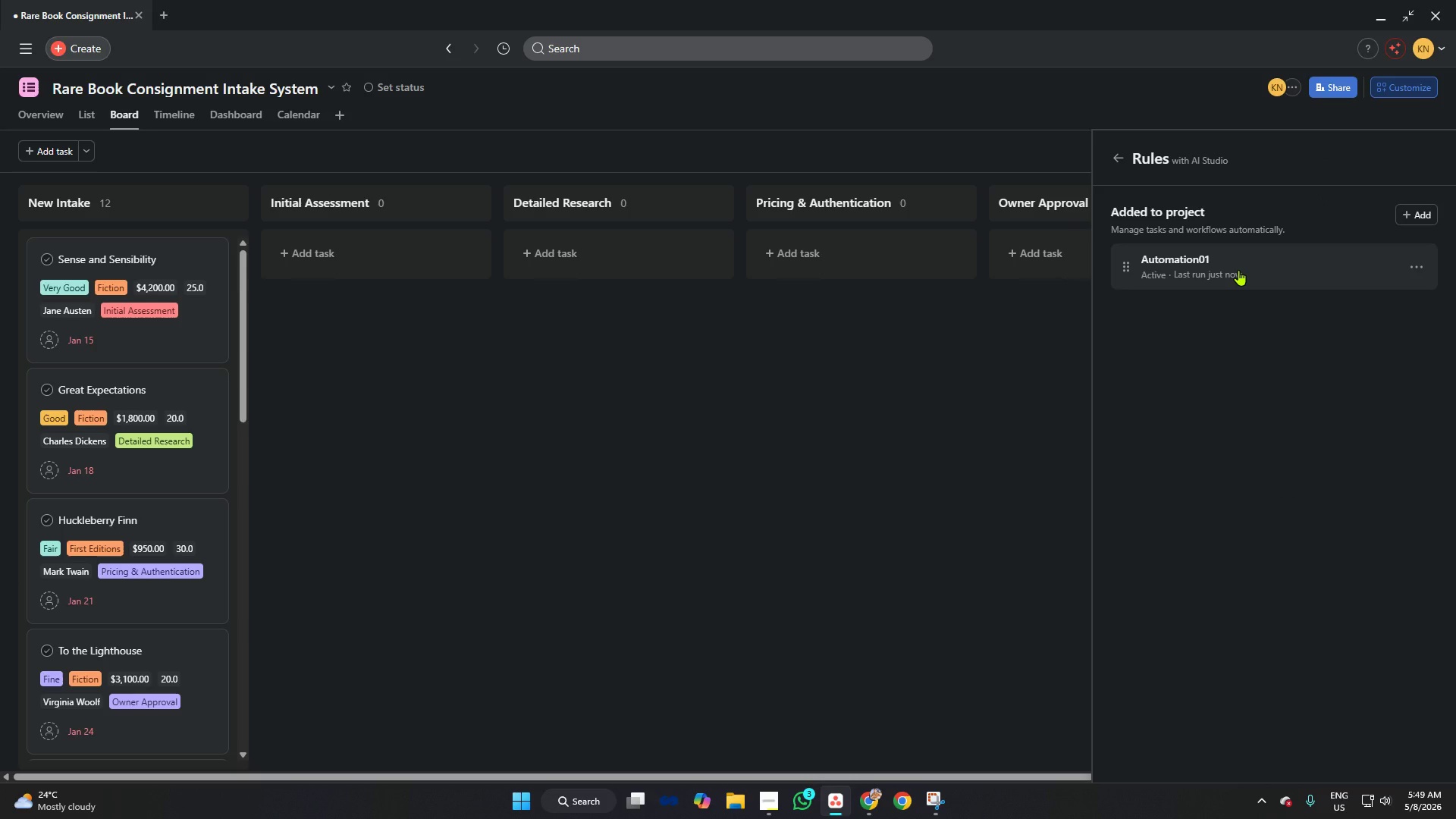 
left_click([1238, 270])
 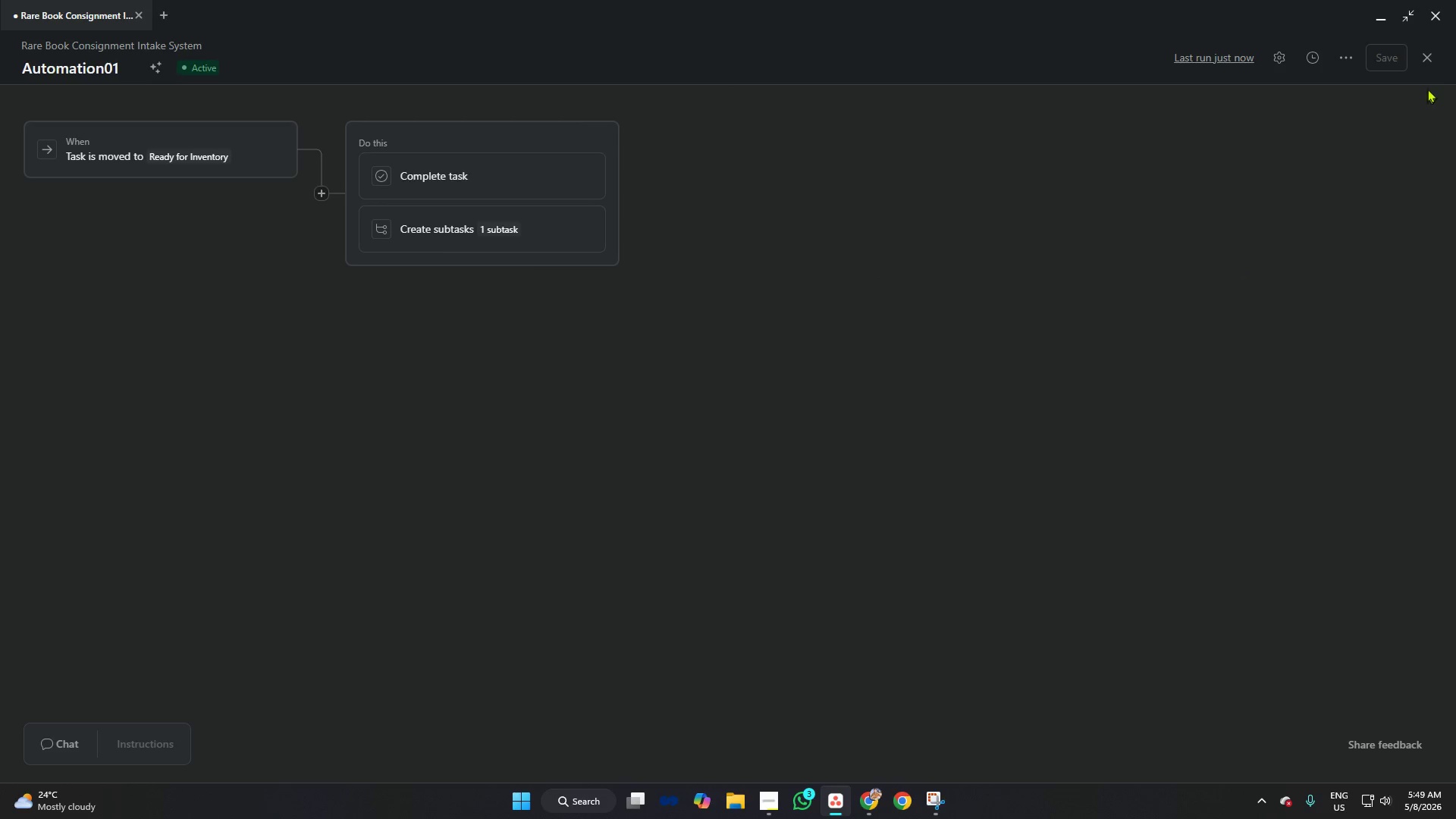 
wait(6.39)
 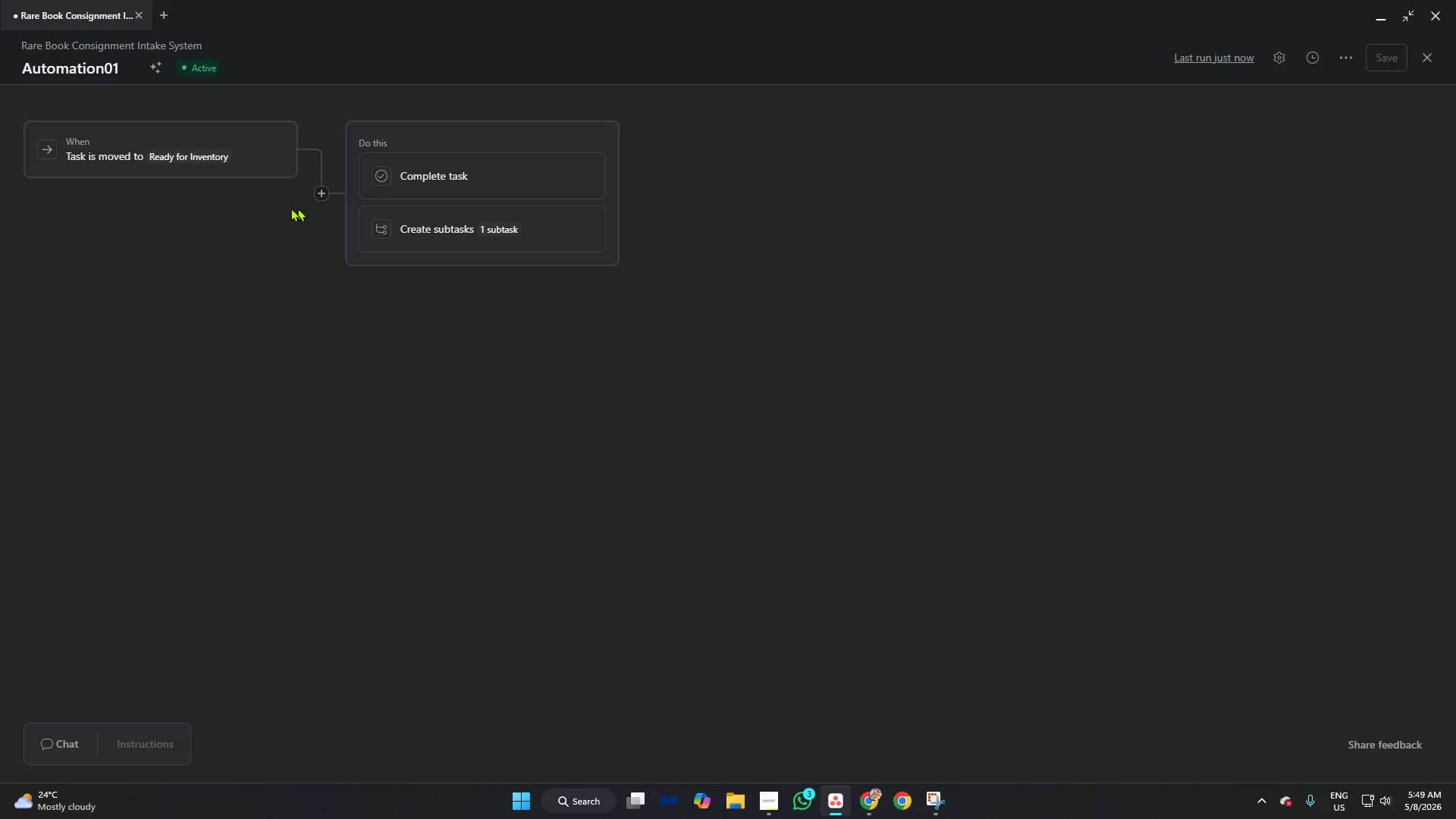 
left_click([1424, 58])
 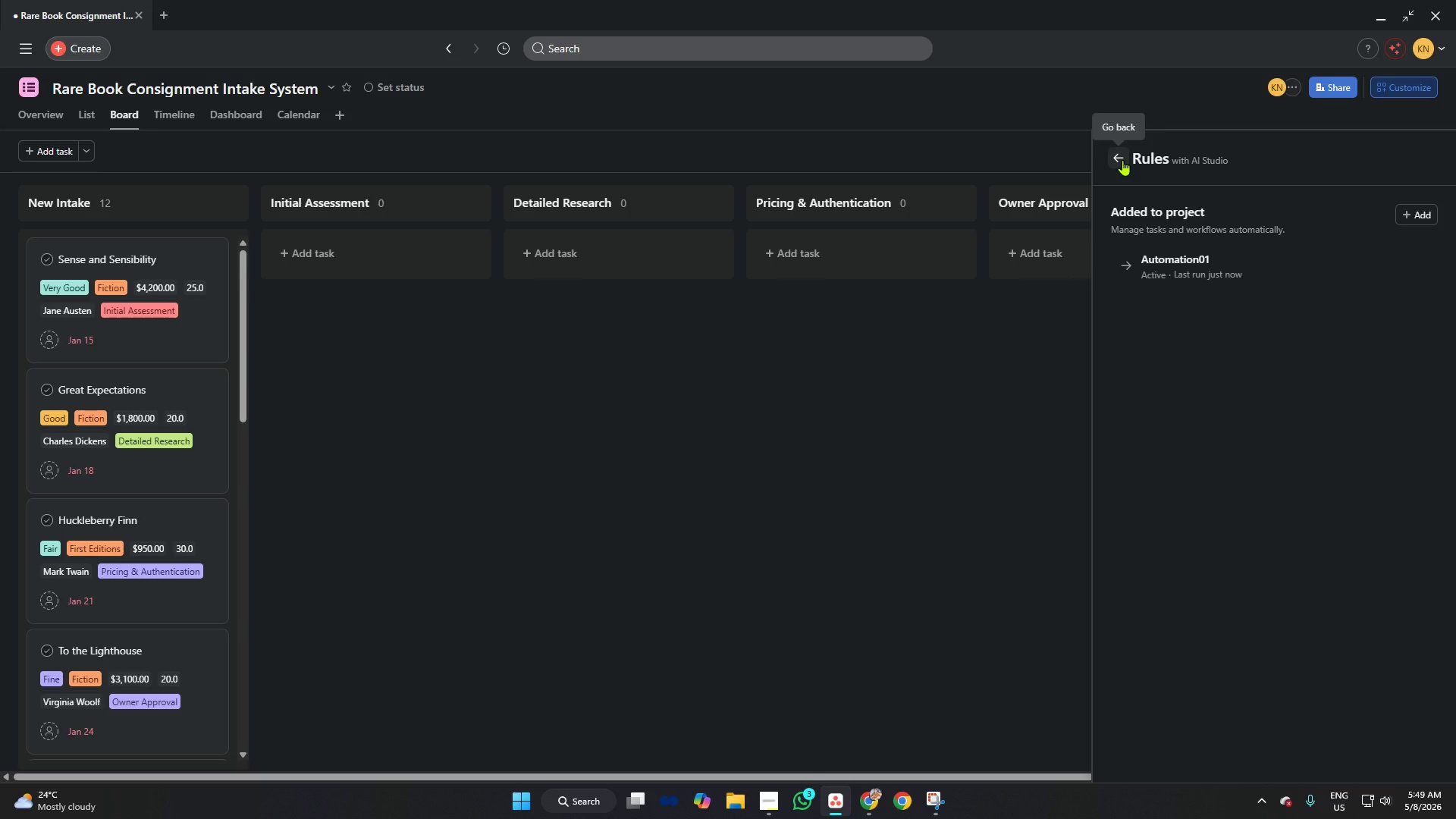 
left_click([1122, 160])
 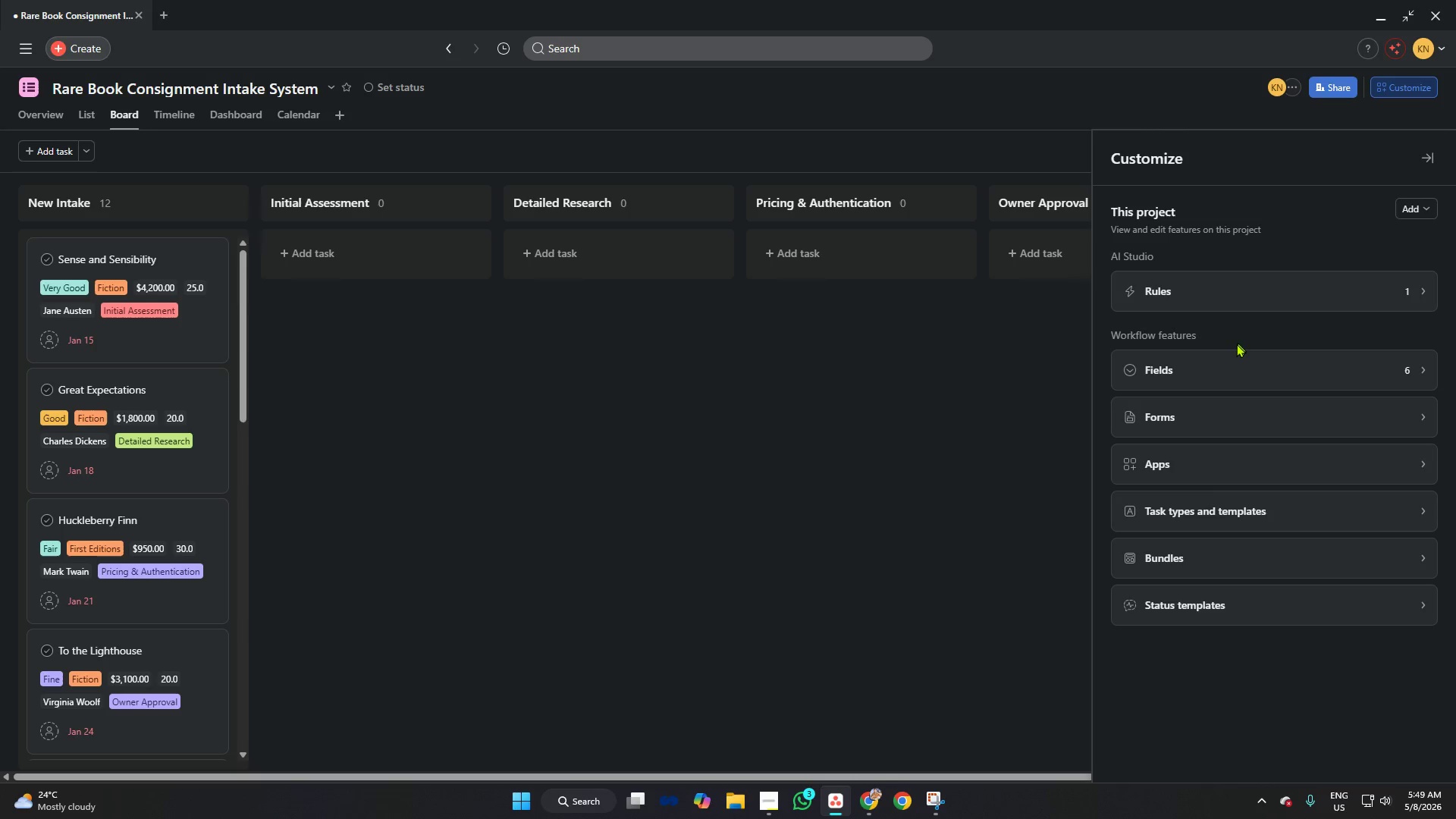 
mouse_move([1210, 353])
 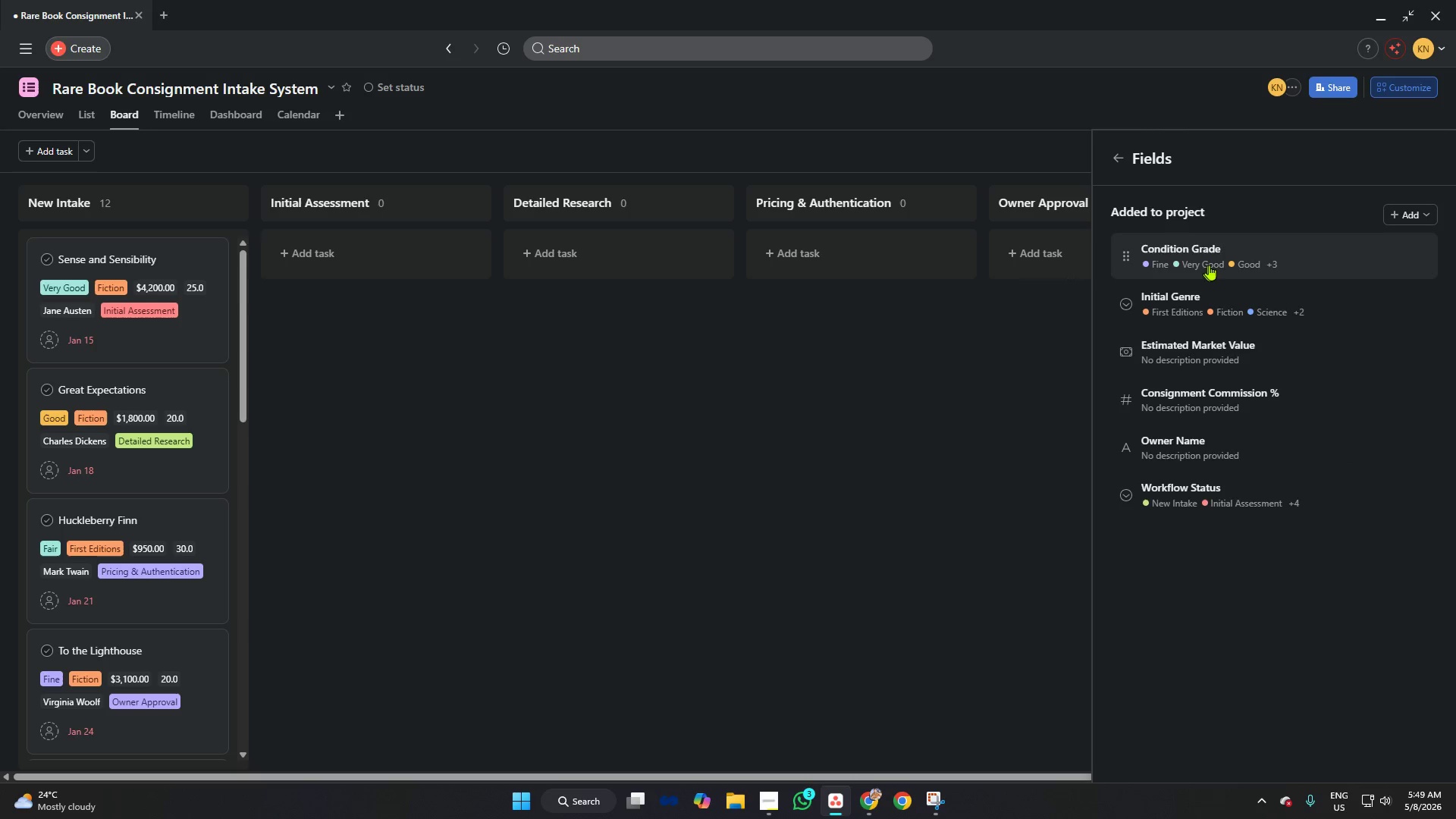 
left_click([1209, 263])
 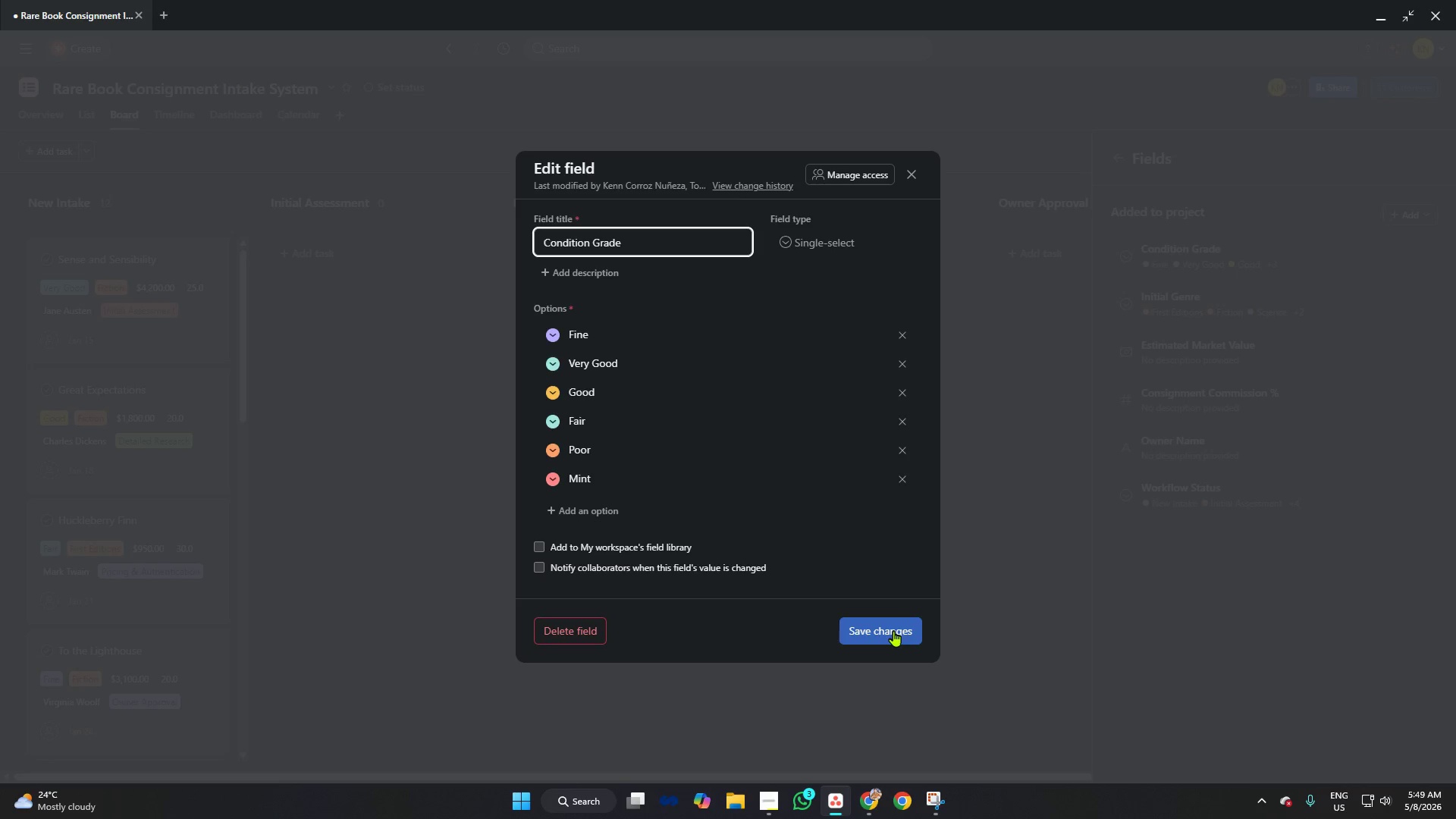 
left_click([893, 631])
 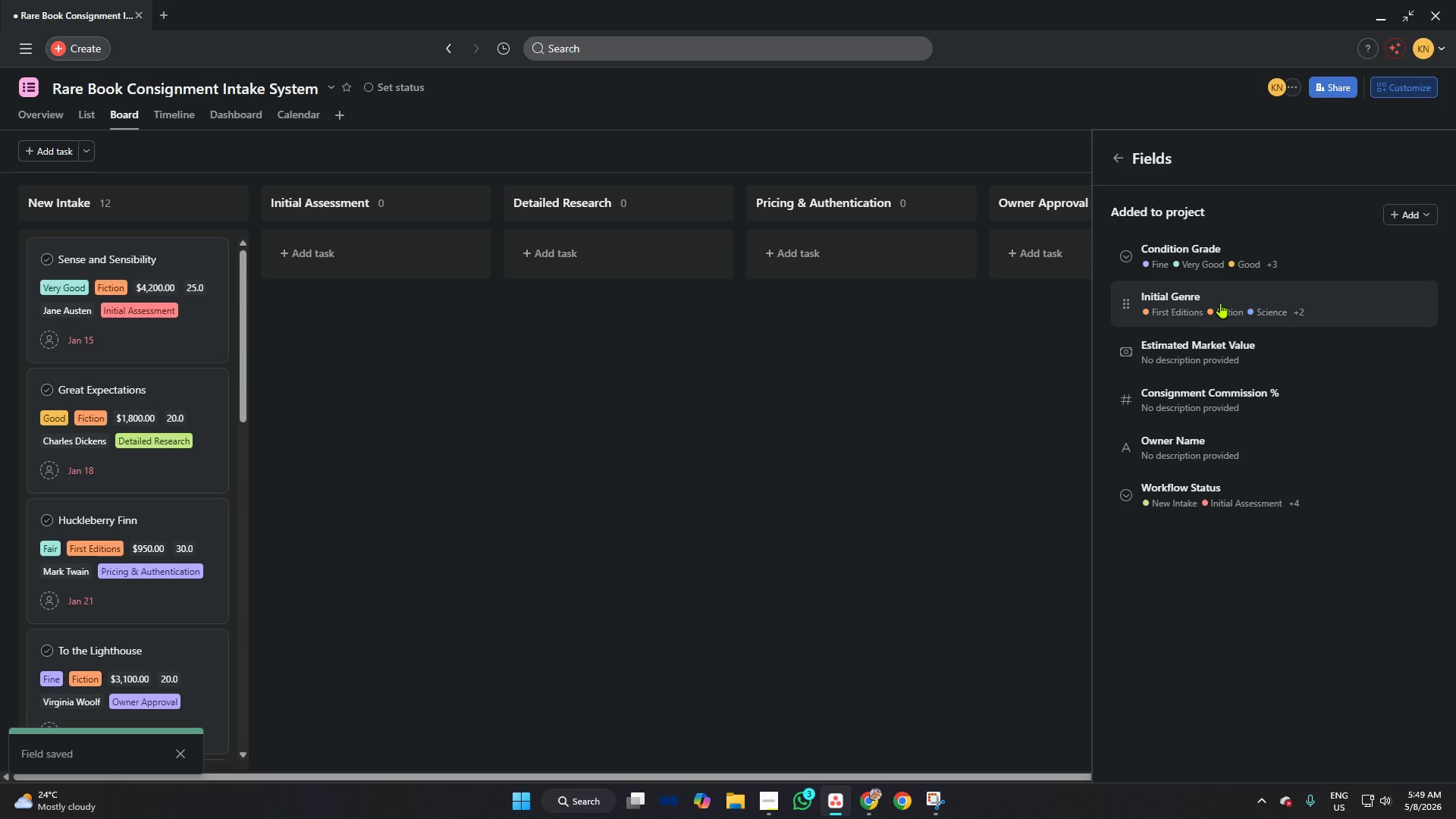 
left_click([1221, 302])
 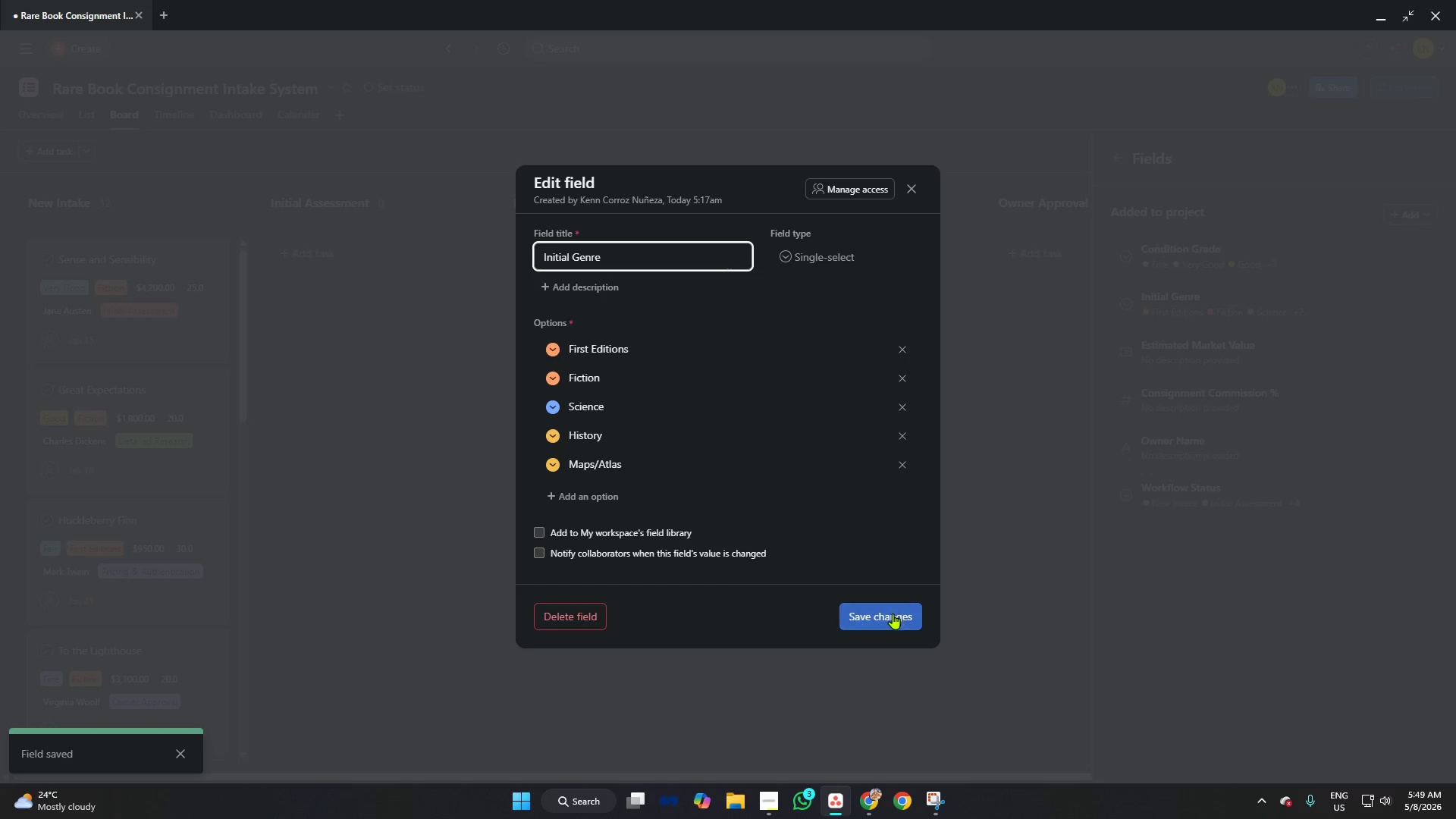 
left_click([892, 613])
 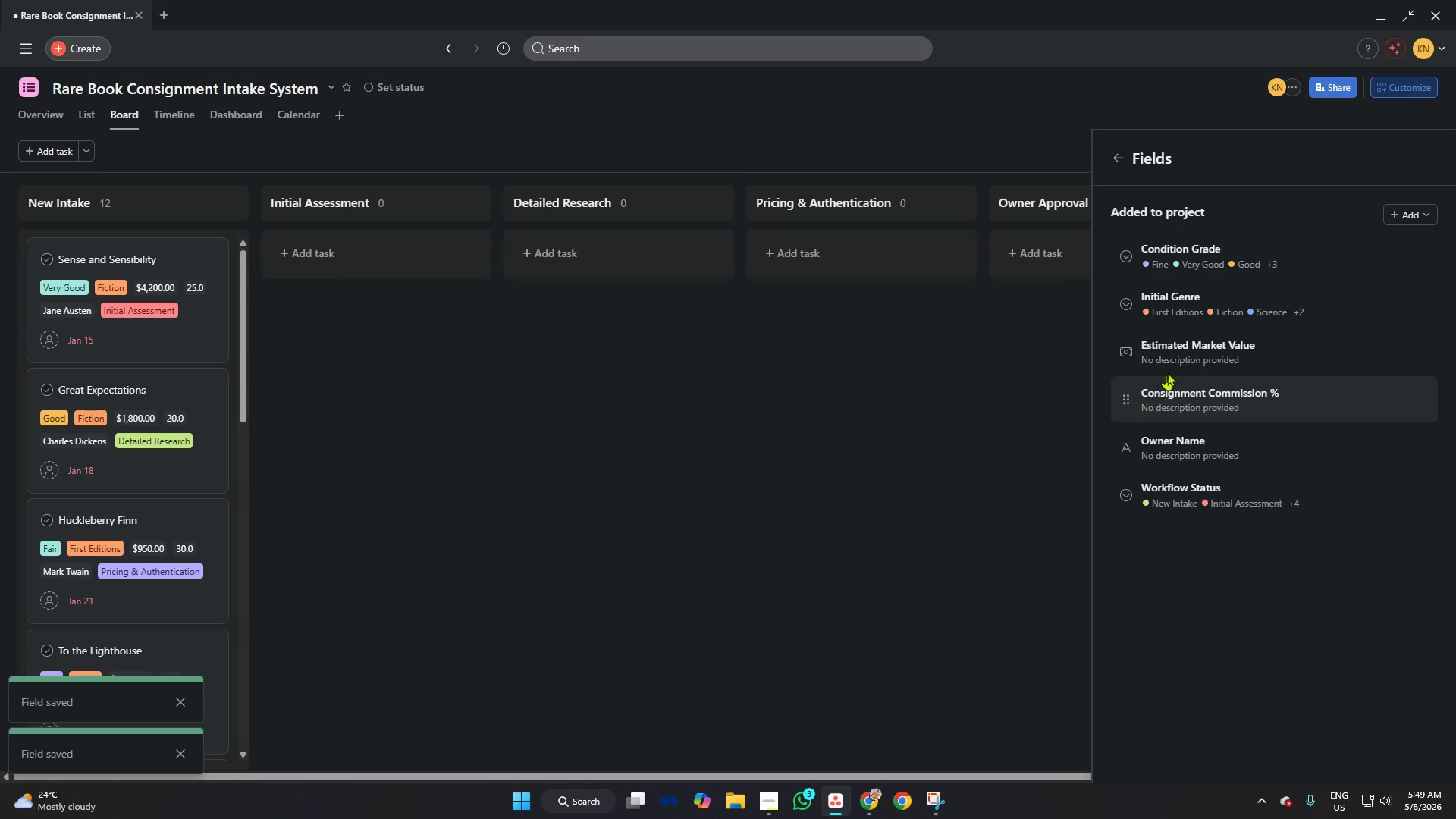 
left_click([1181, 350])
 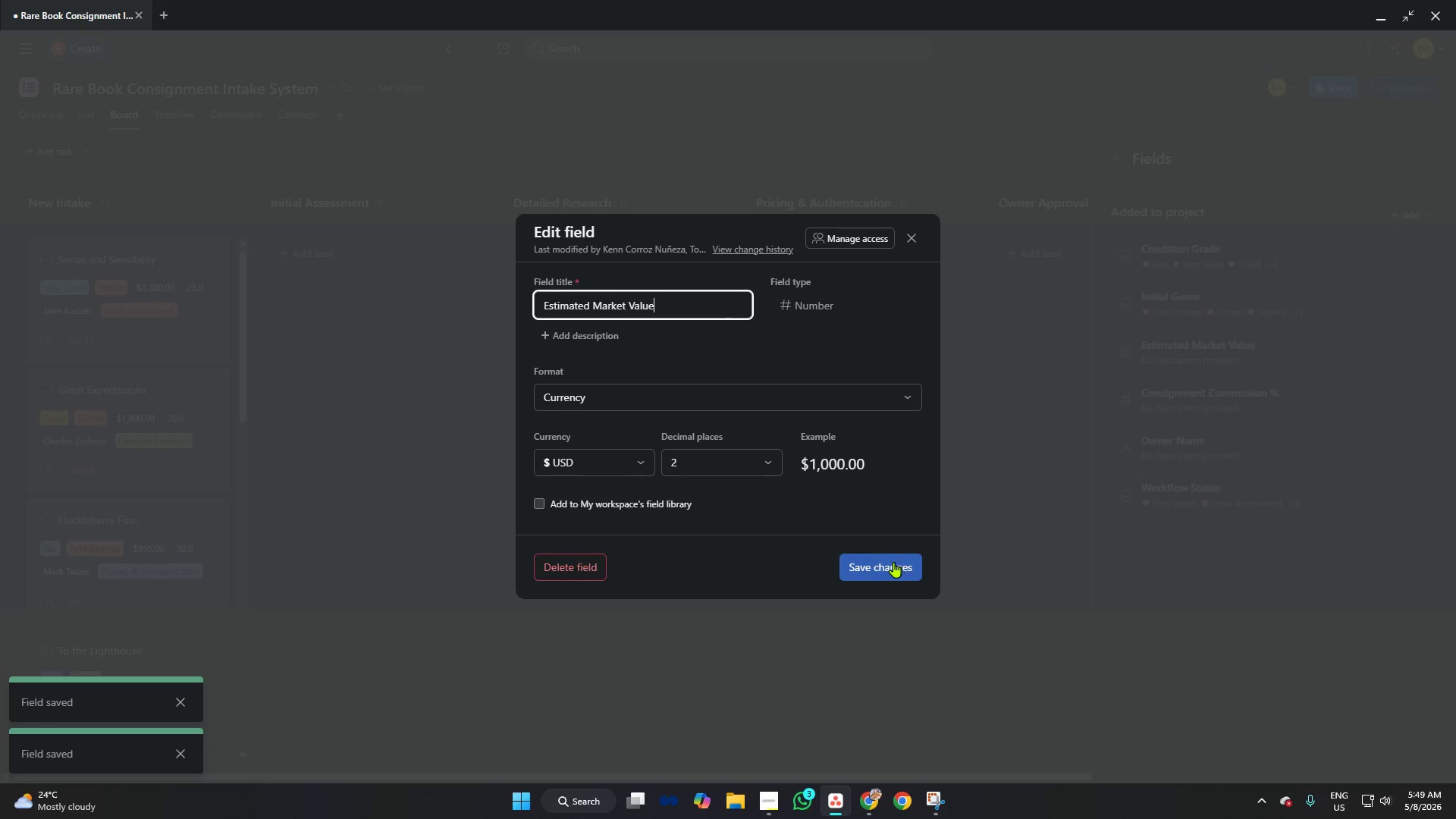 
left_click([743, 462])
 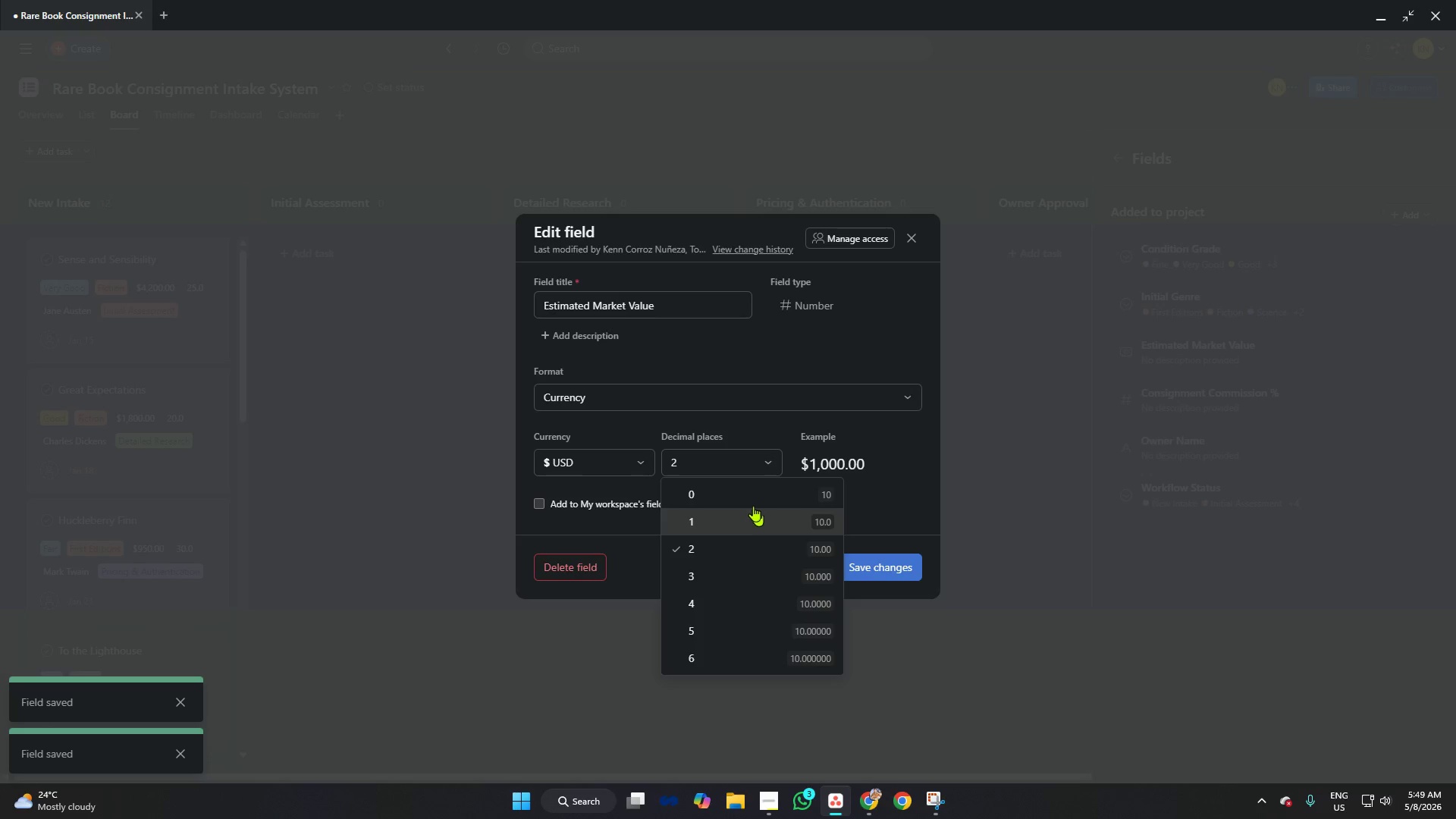 
left_click([748, 496])
 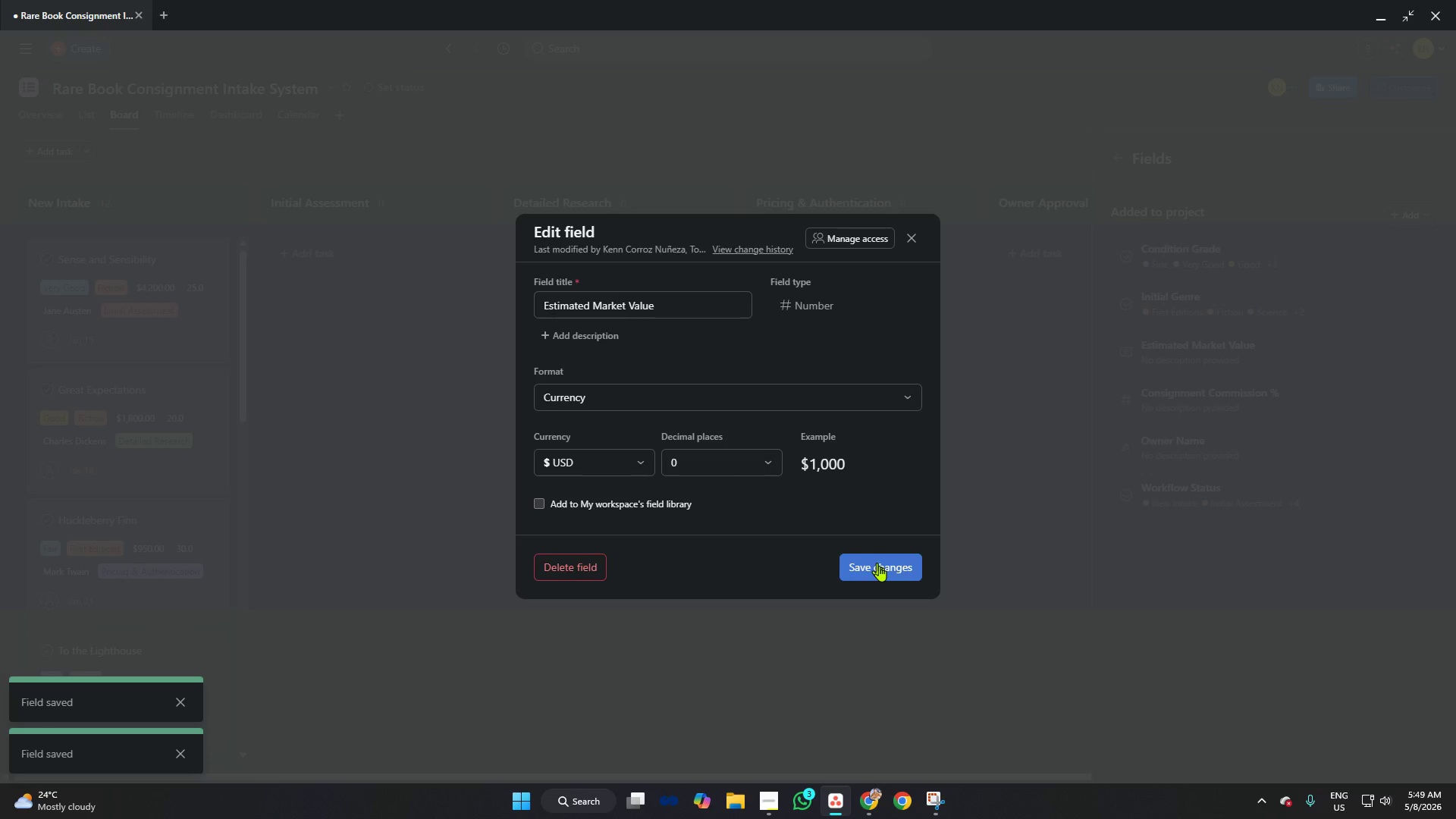 
left_click([880, 566])
 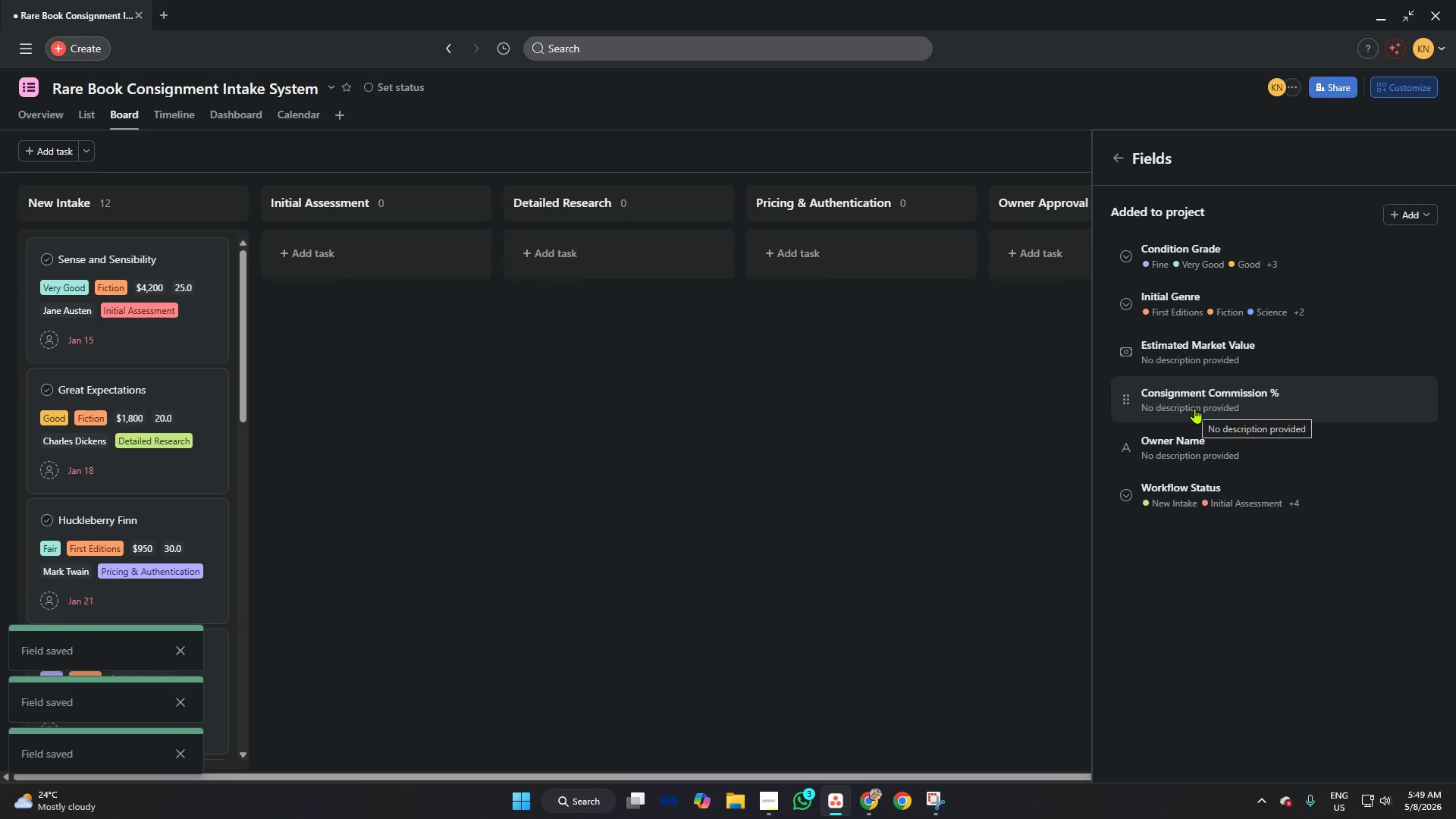 
left_click([1194, 408])
 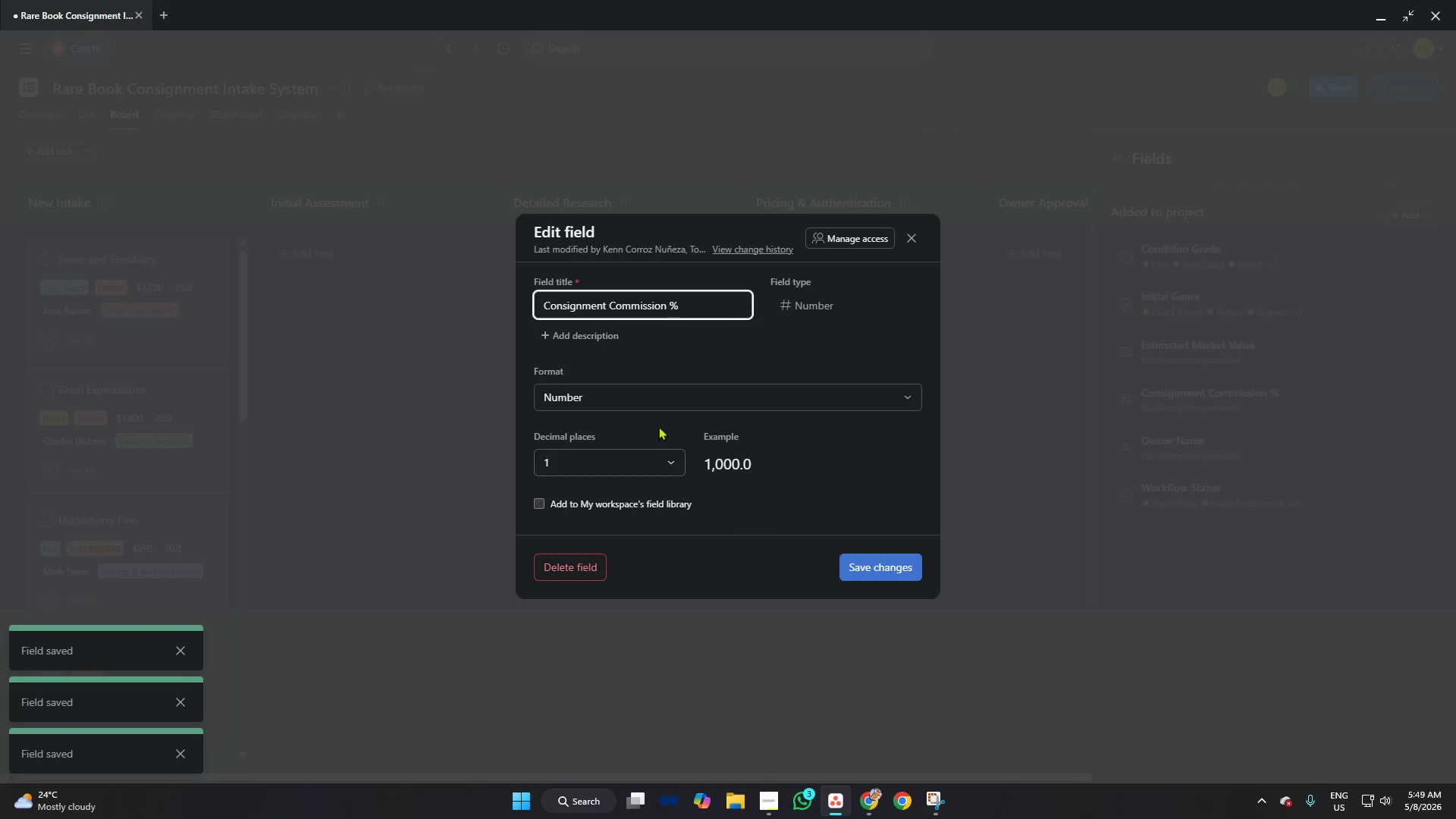 
left_click([667, 400])
 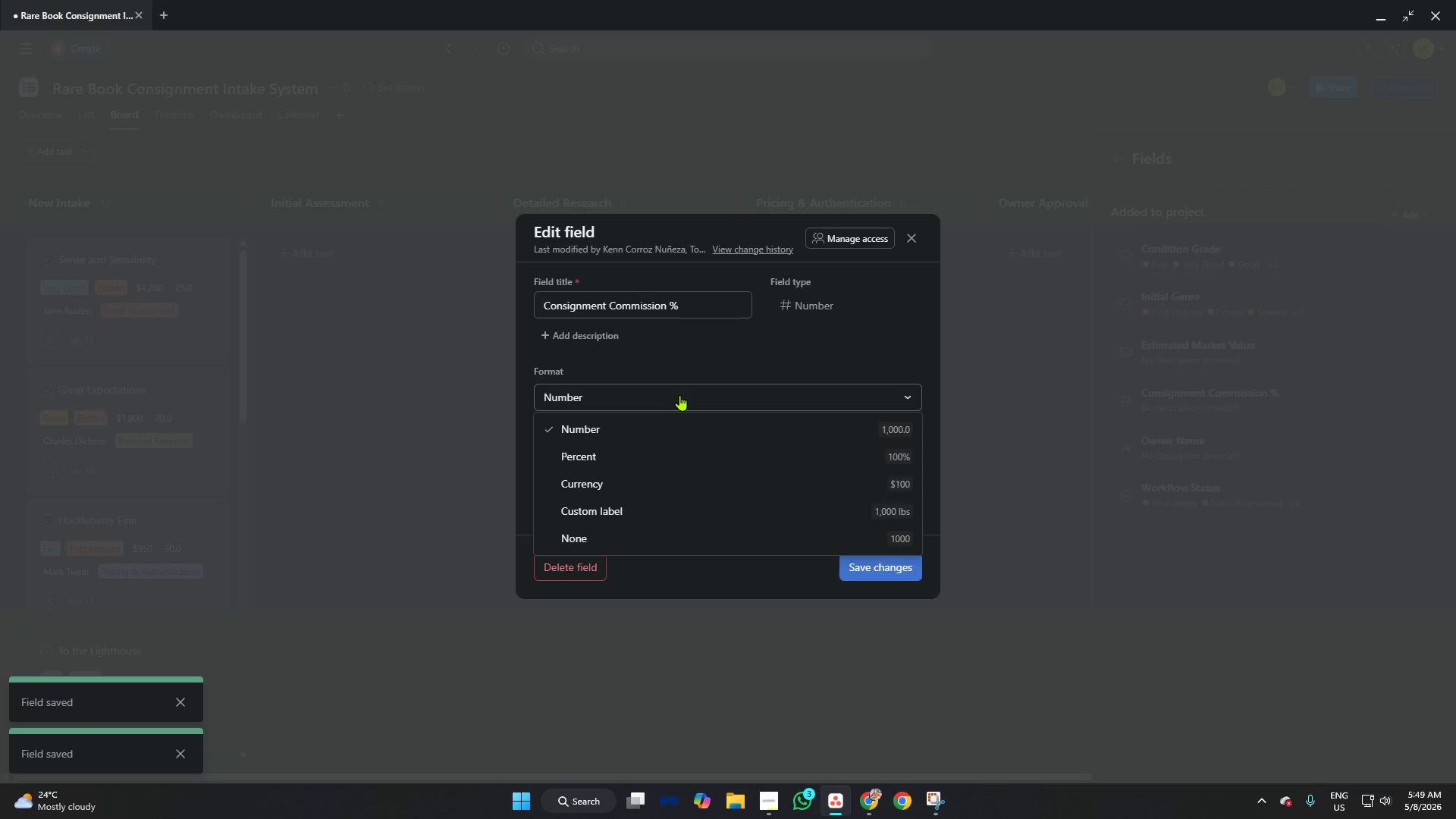 
left_click([679, 395])
 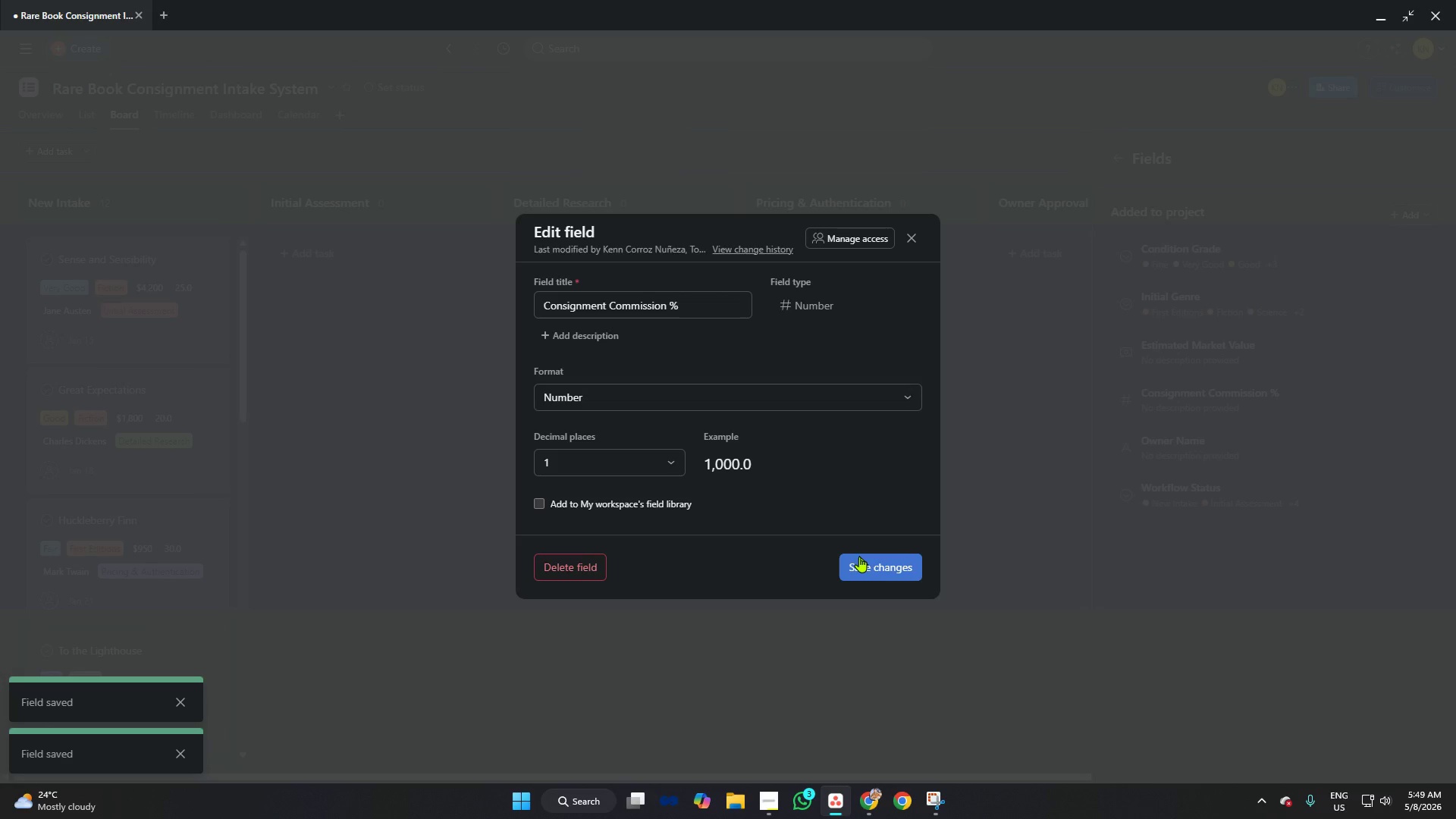 
left_click([864, 561])
 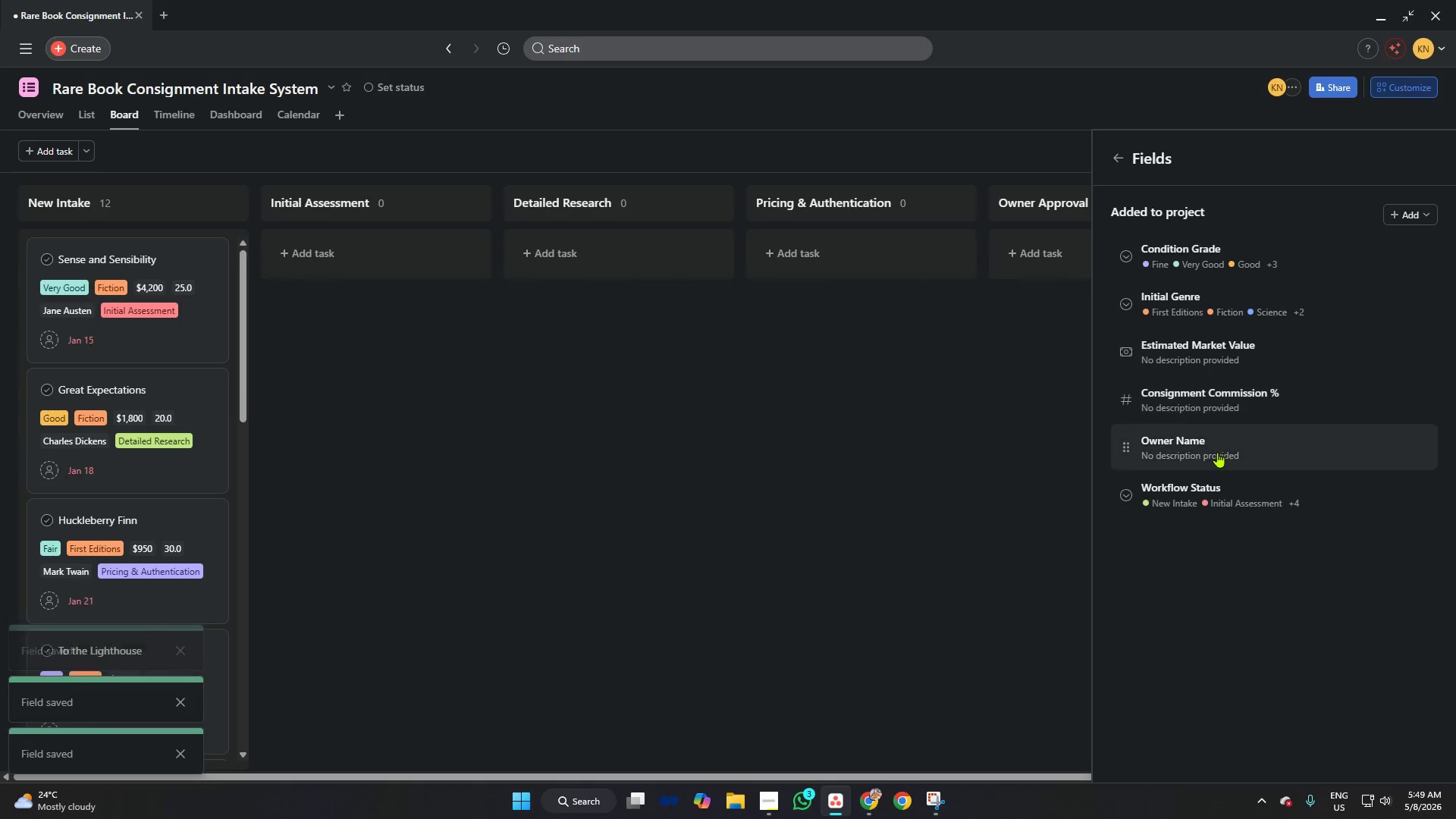 
left_click([1213, 448])
 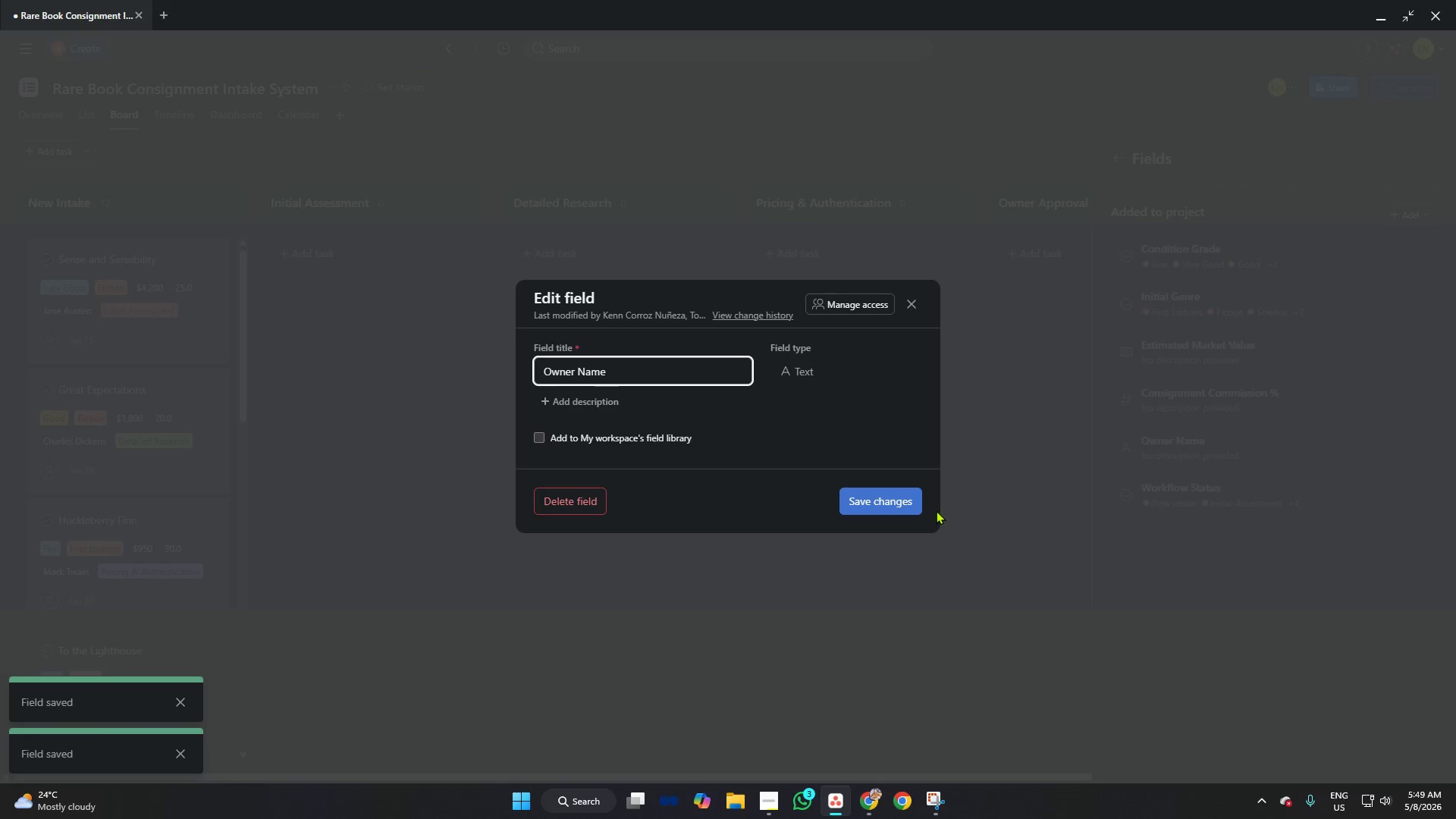 
left_click([890, 501])
 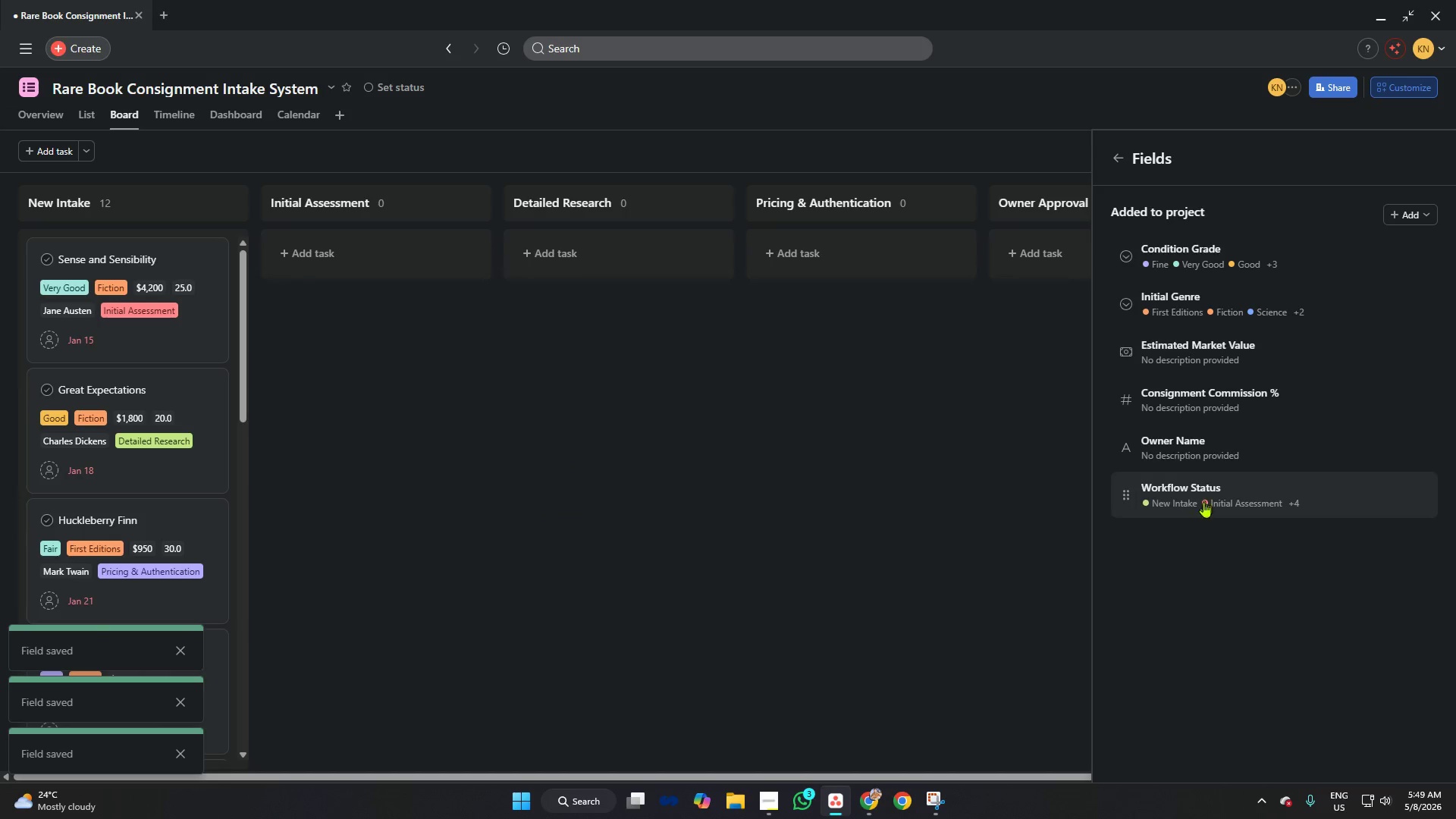 
left_click([1207, 495])
 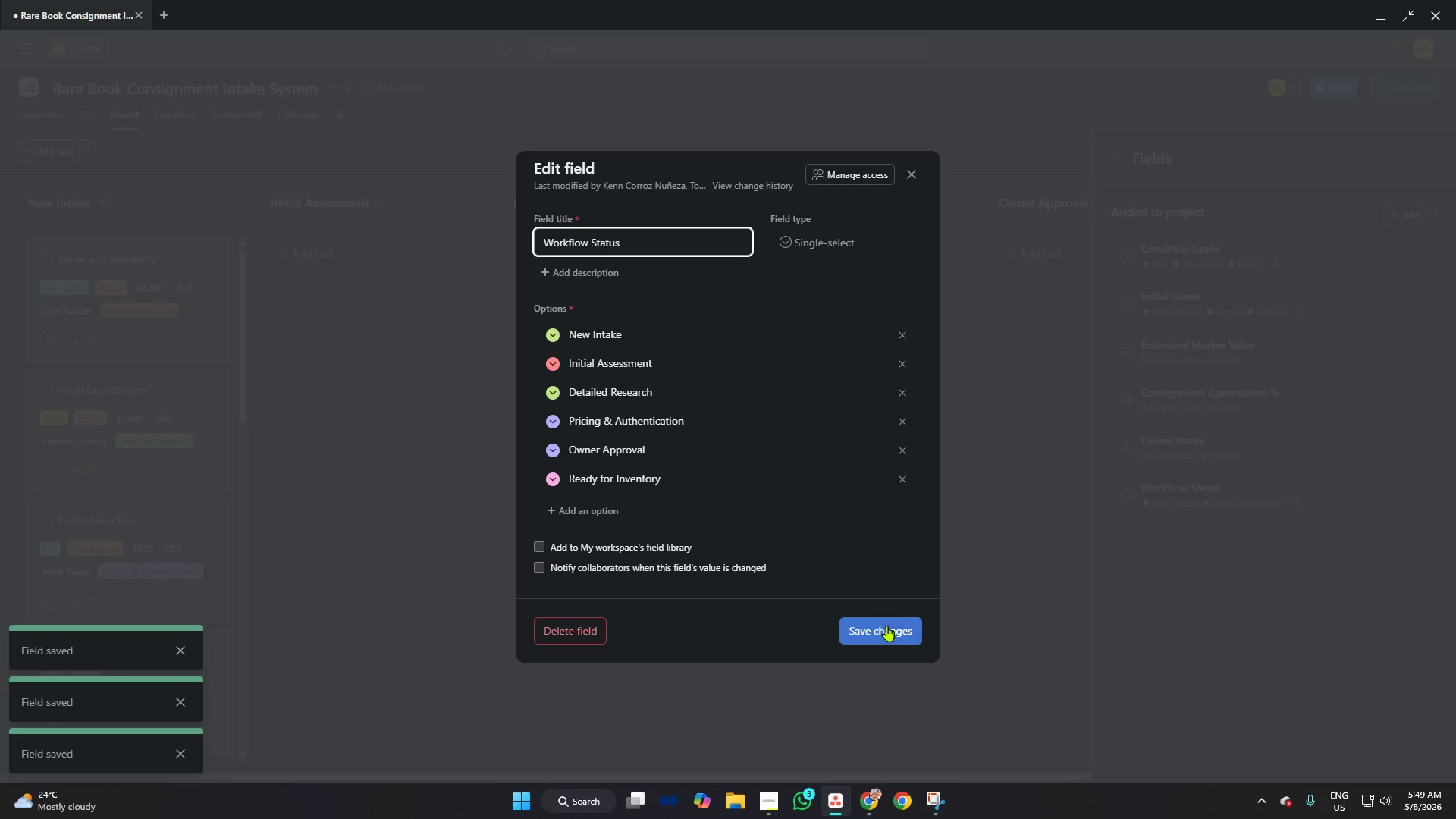 
left_click([886, 629])
 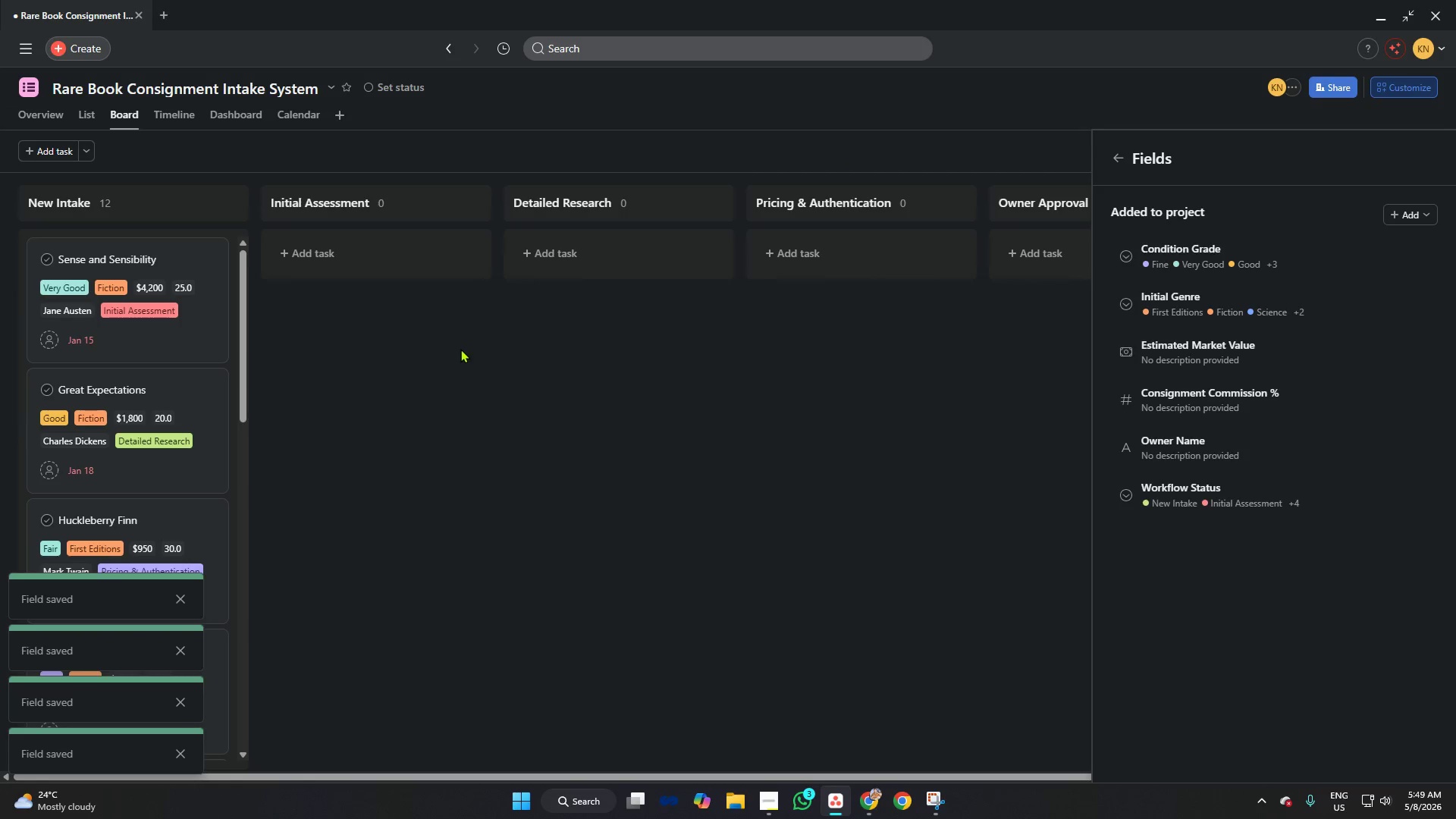 
left_click([507, 402])
 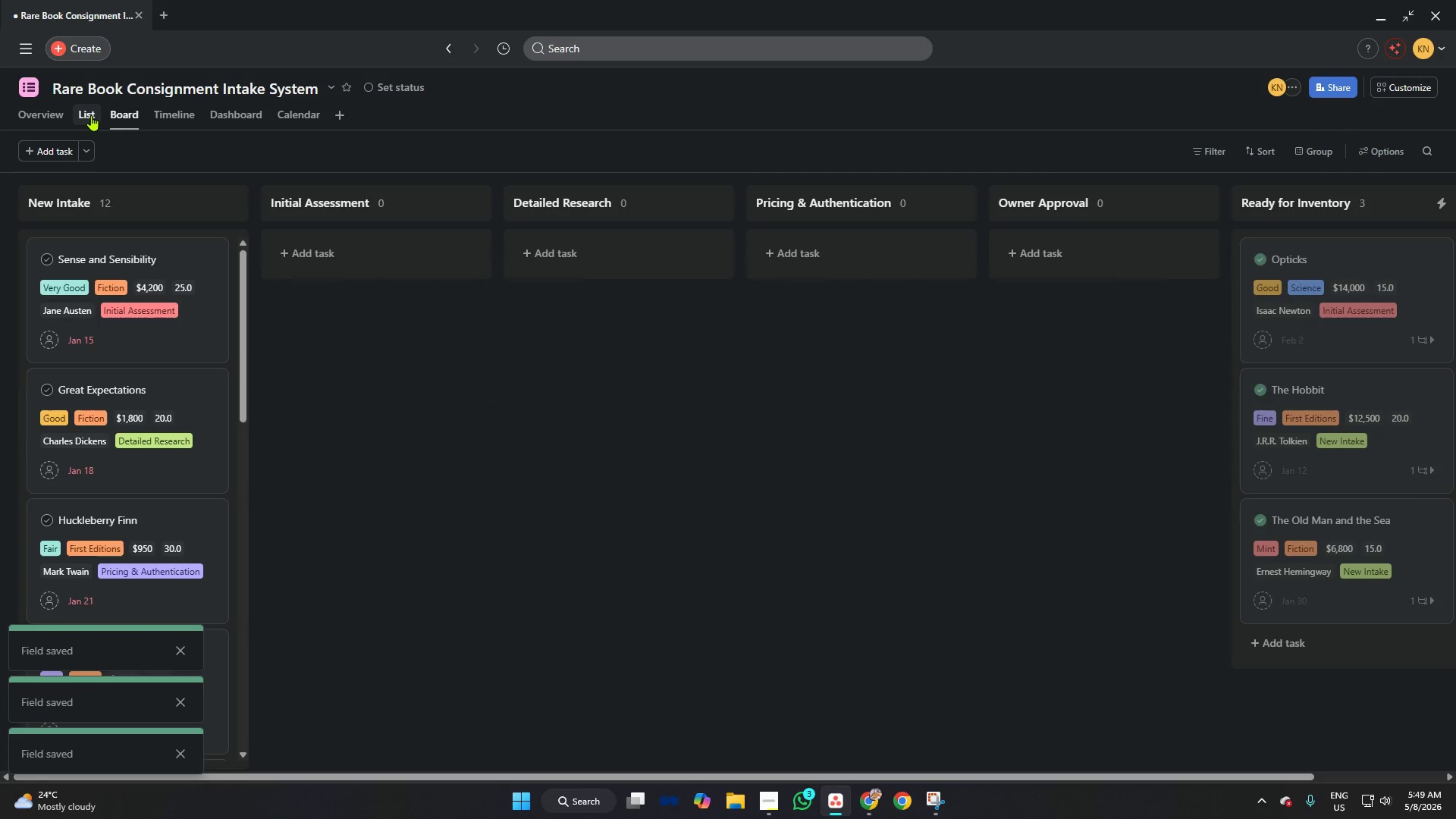 
left_click([245, 114])
 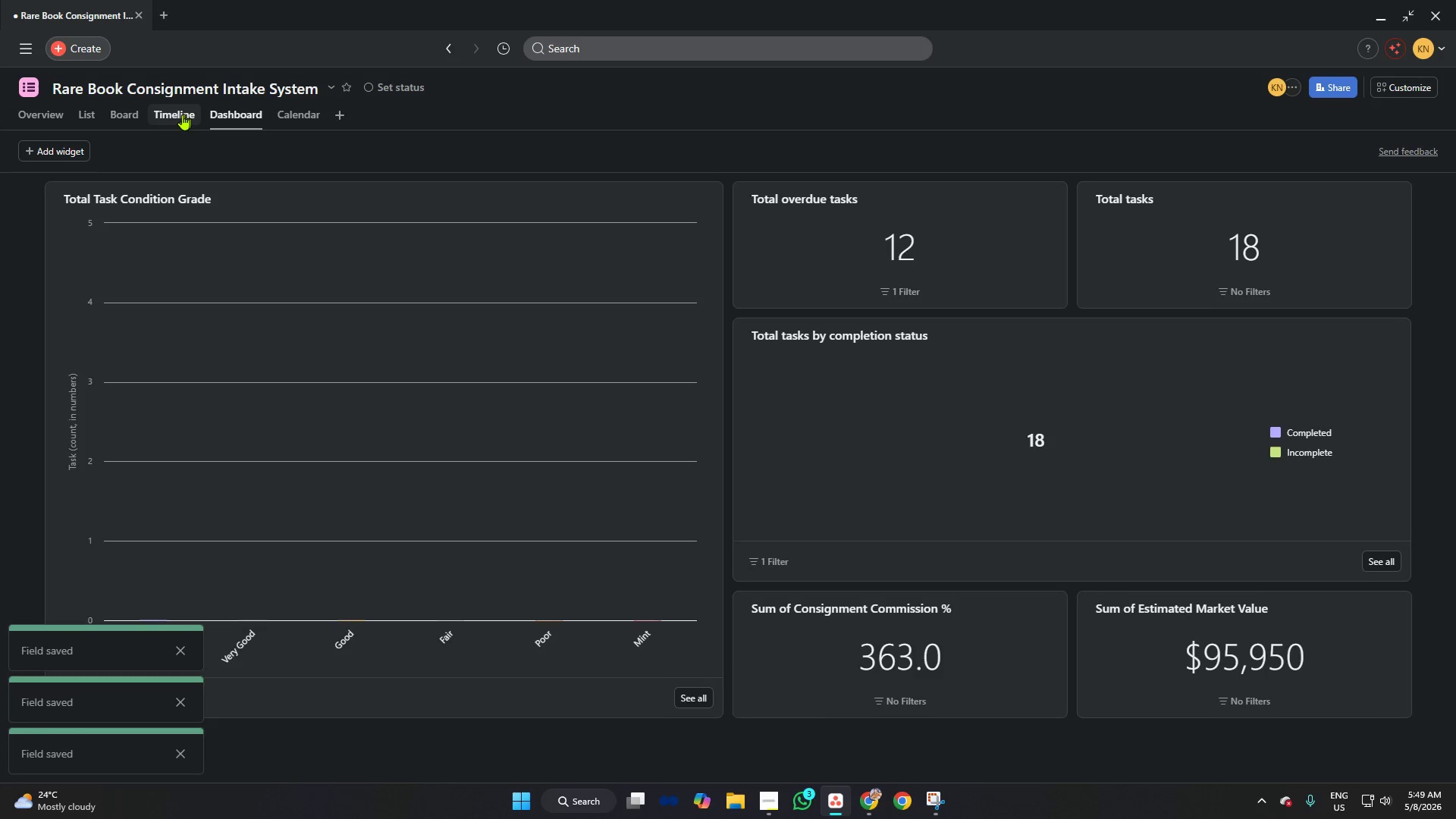 
left_click([175, 115])
 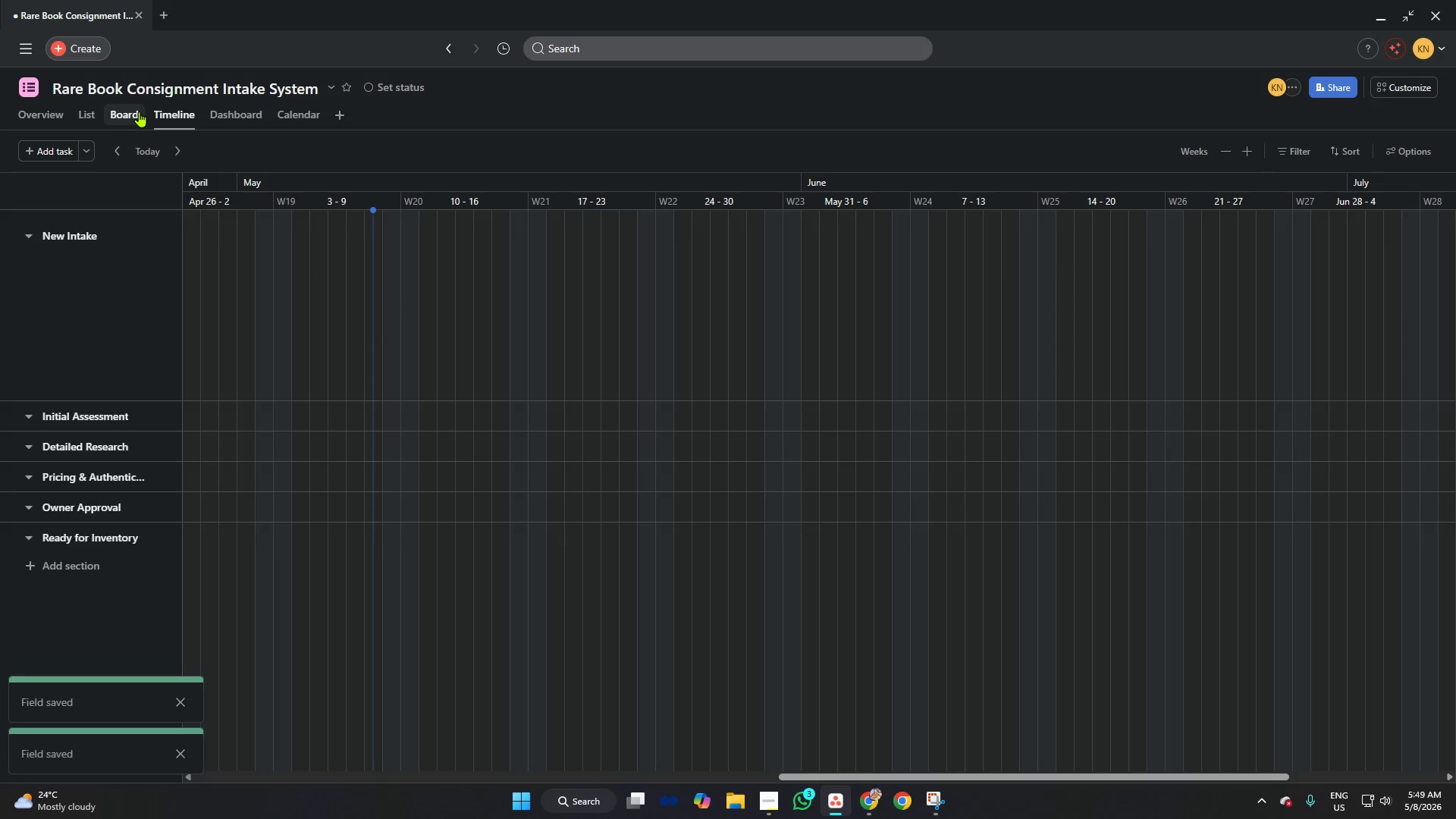 
left_click([132, 110])
 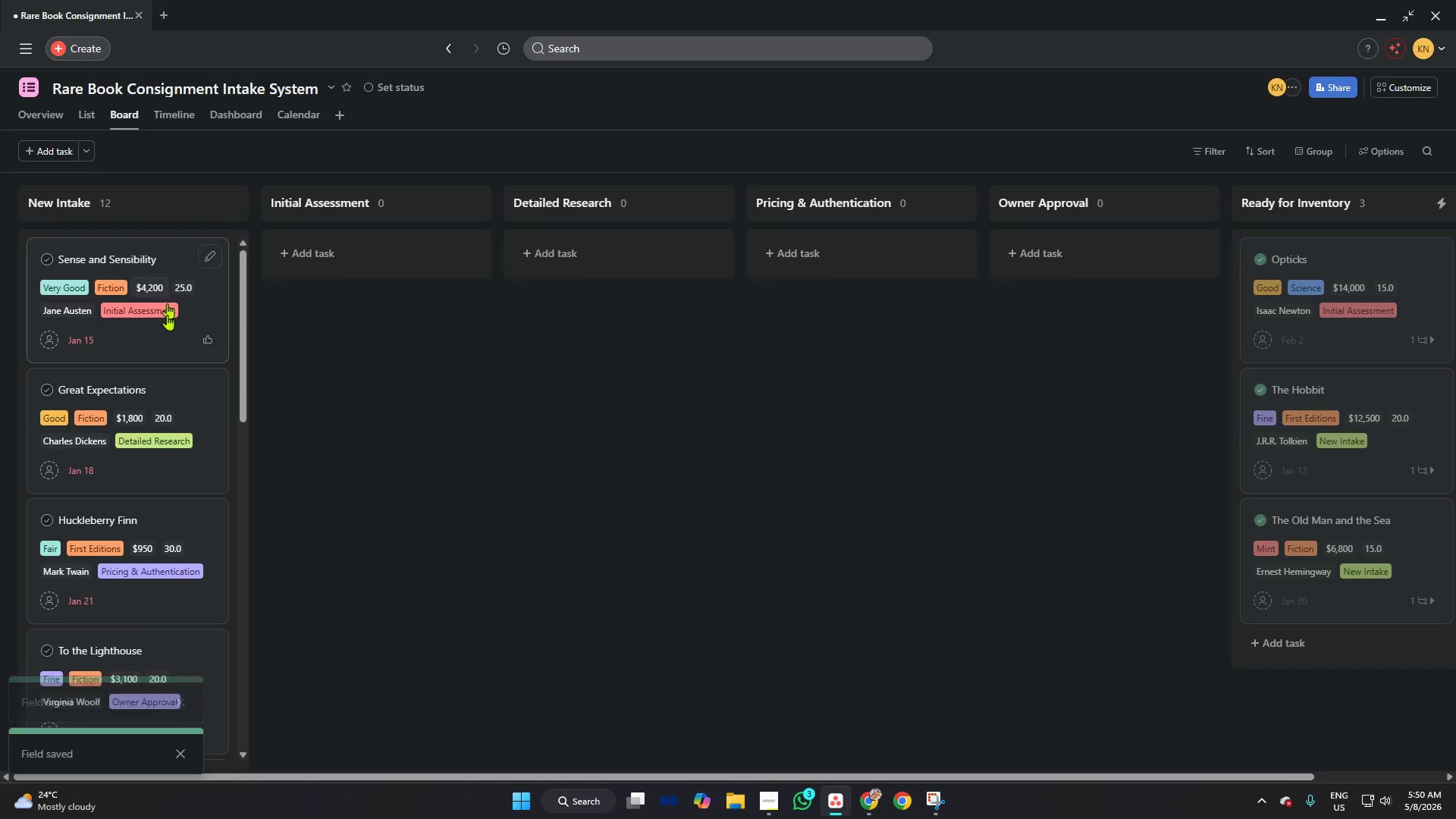 
scroll: coordinate [162, 422], scroll_direction: down, amount: 15.0
 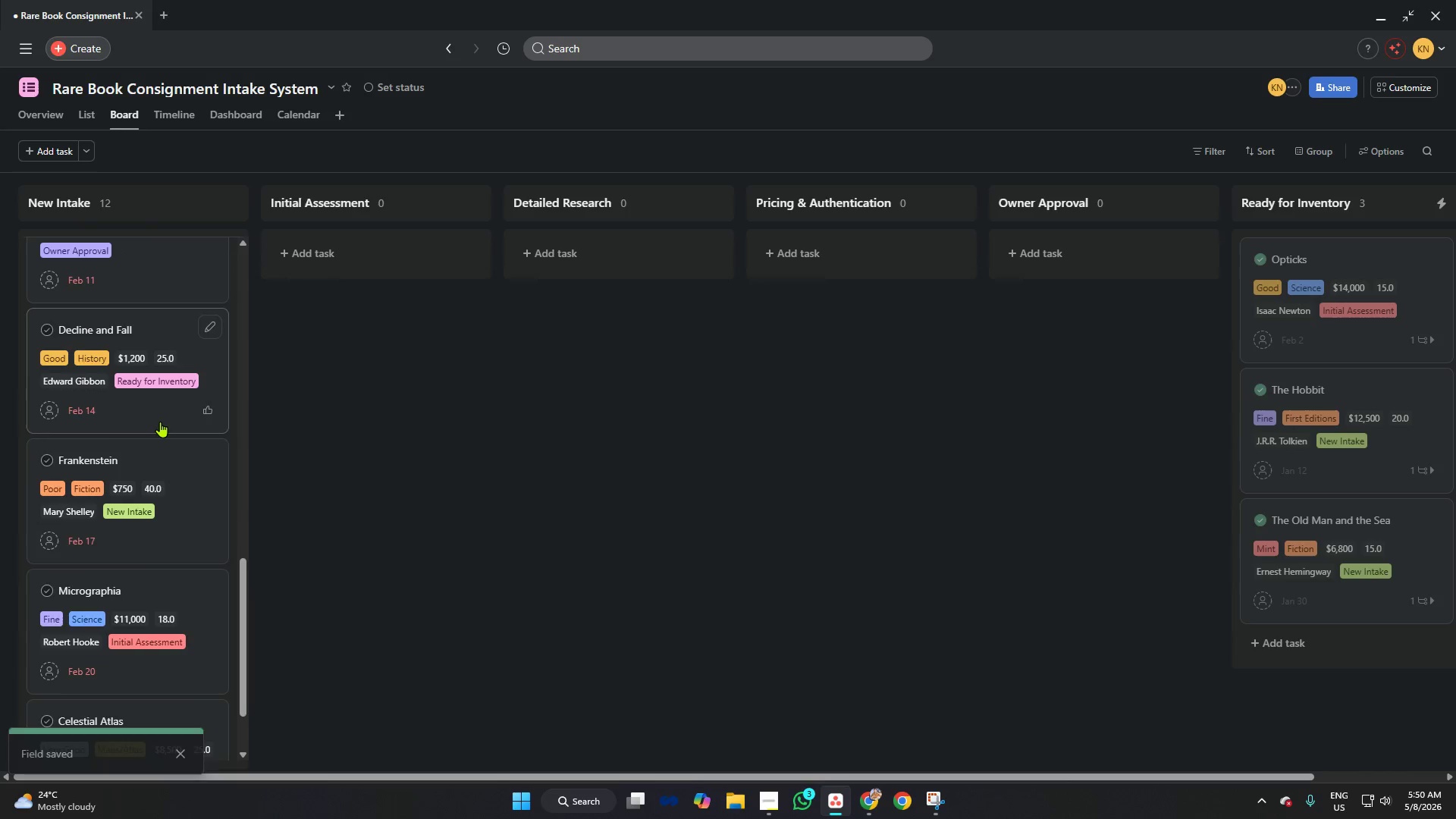 
scroll: coordinate [159, 344], scroll_direction: up, amount: 19.0
 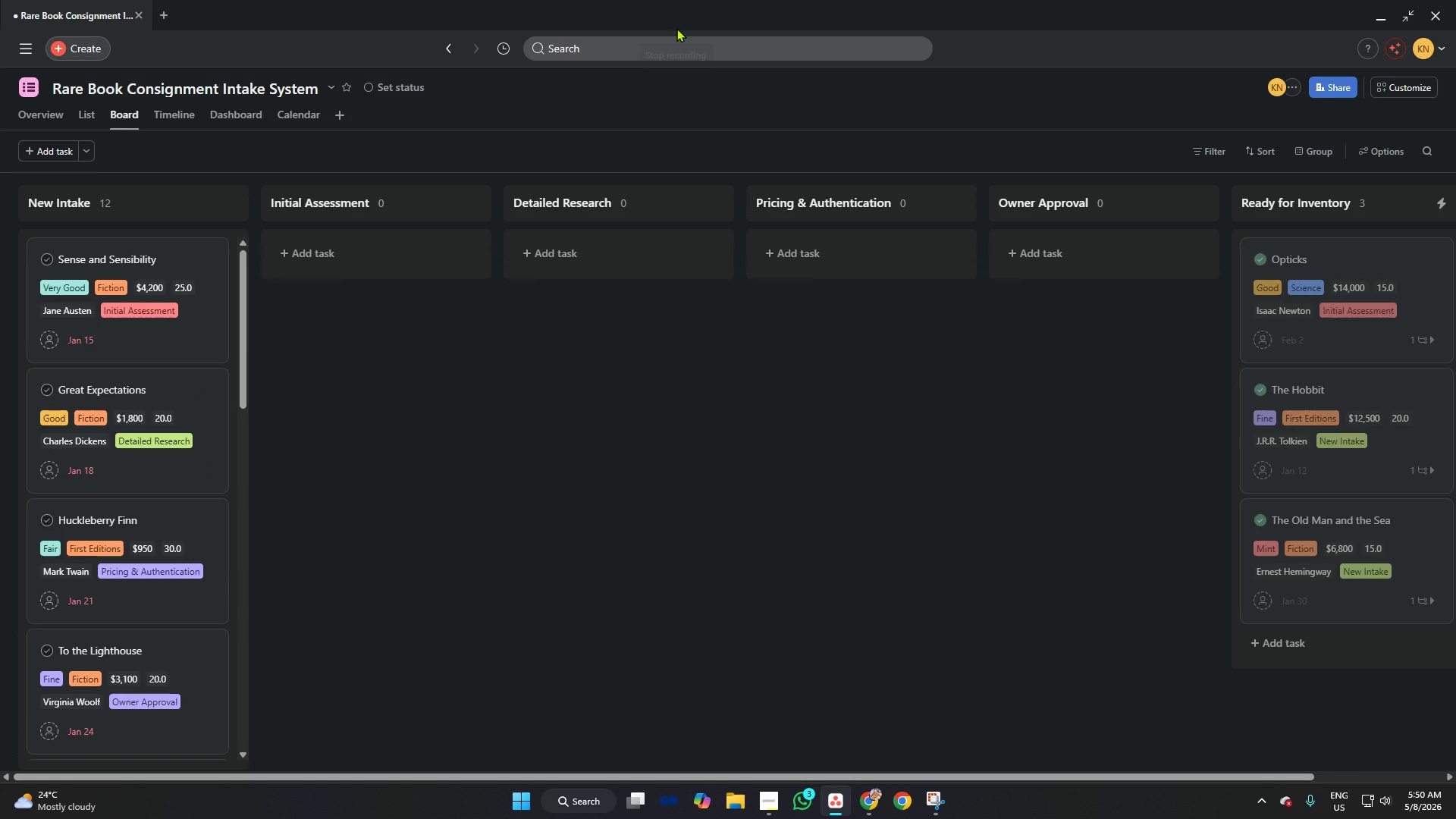 
left_click([676, 28])
 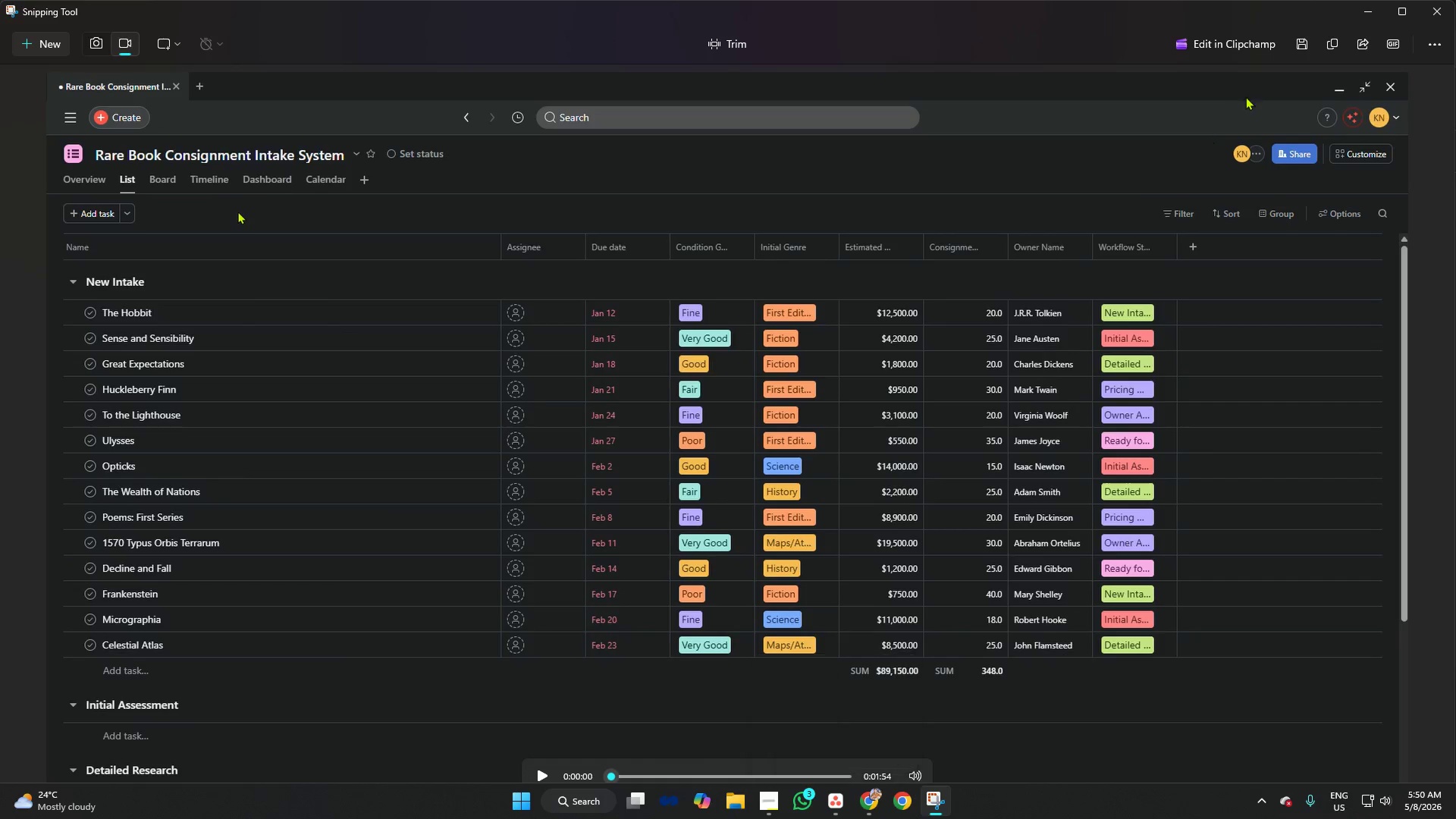 
wait(5.41)
 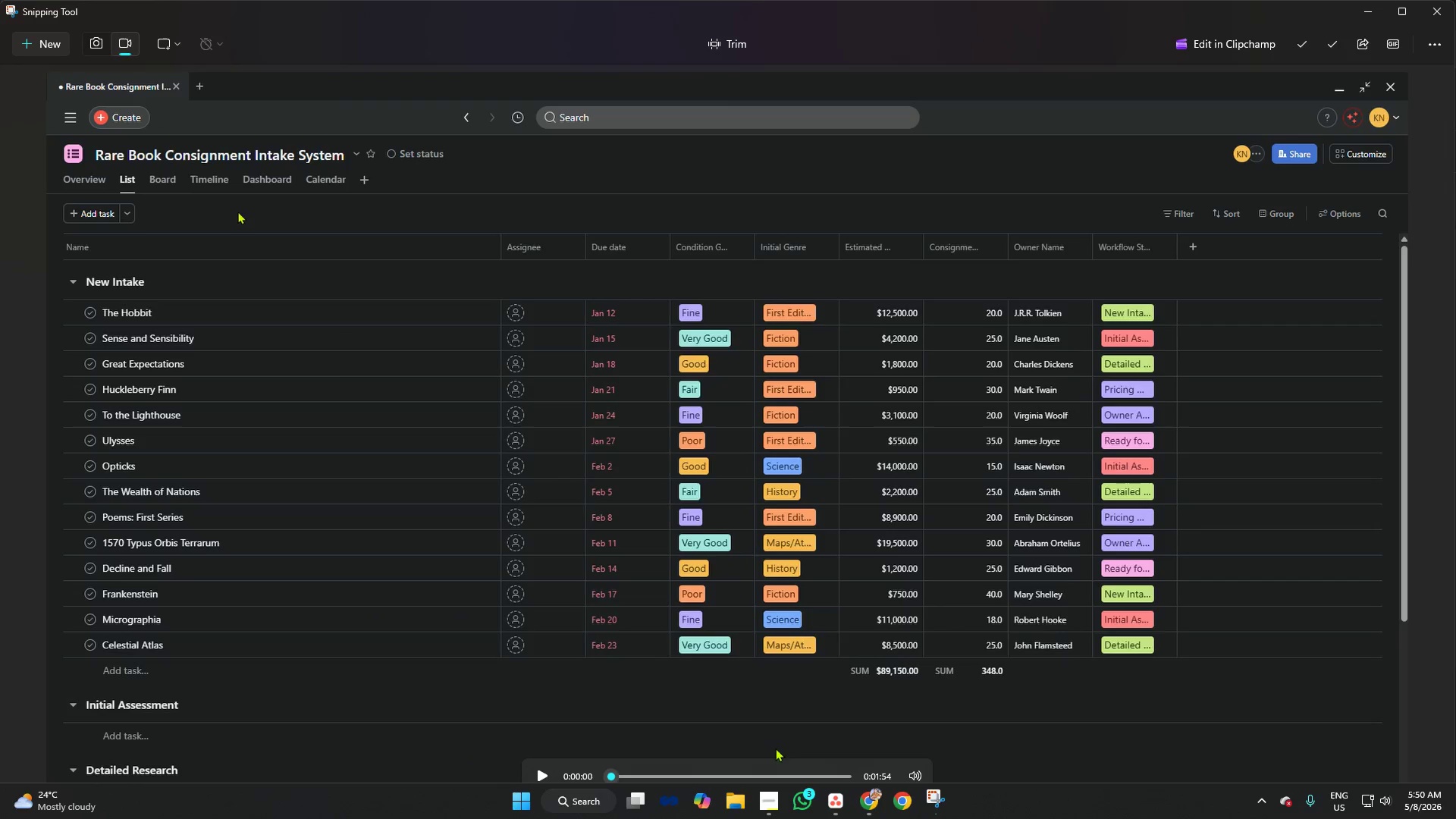 
left_click([761, 808])